 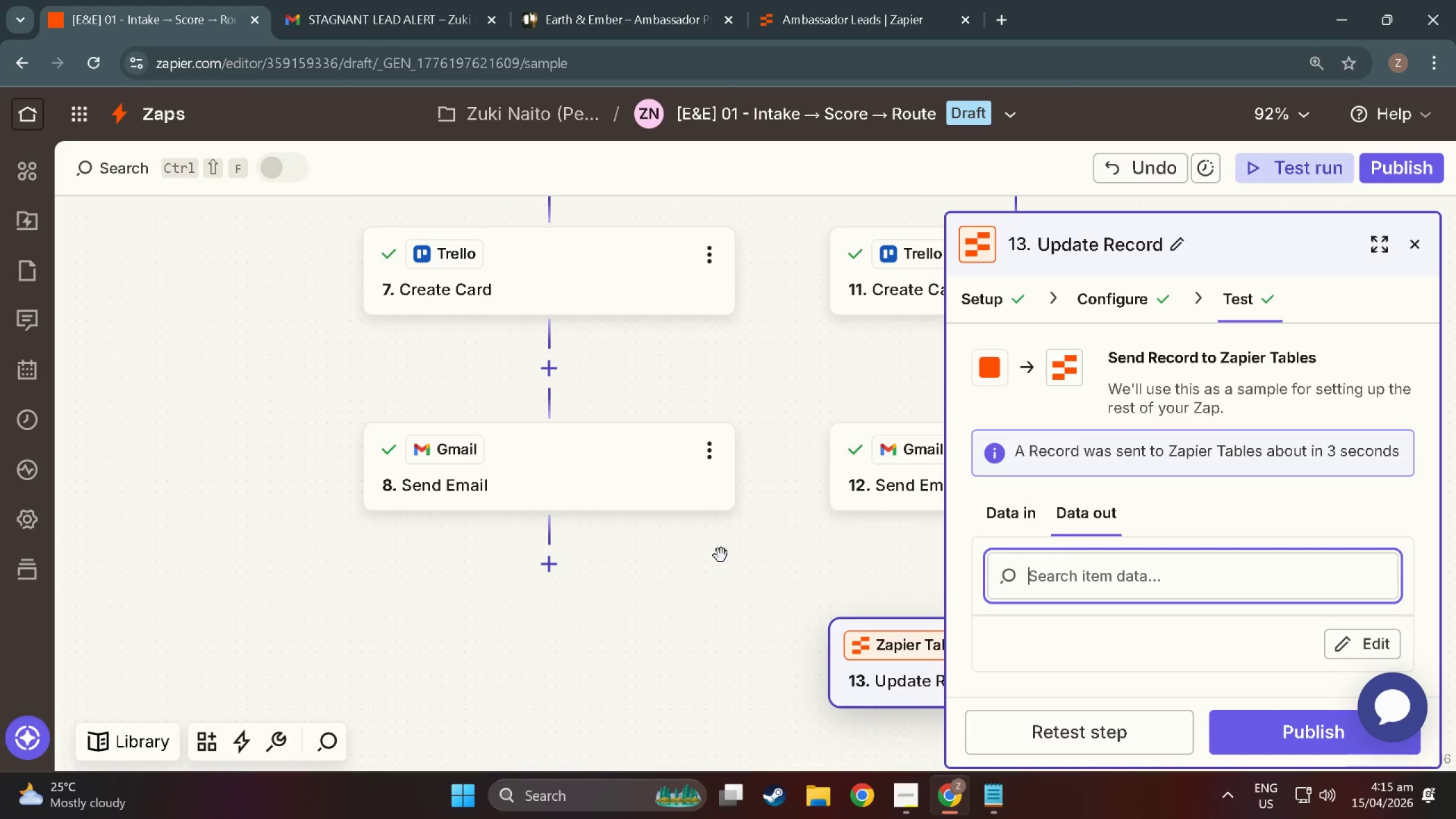 
left_click([1418, 242])
 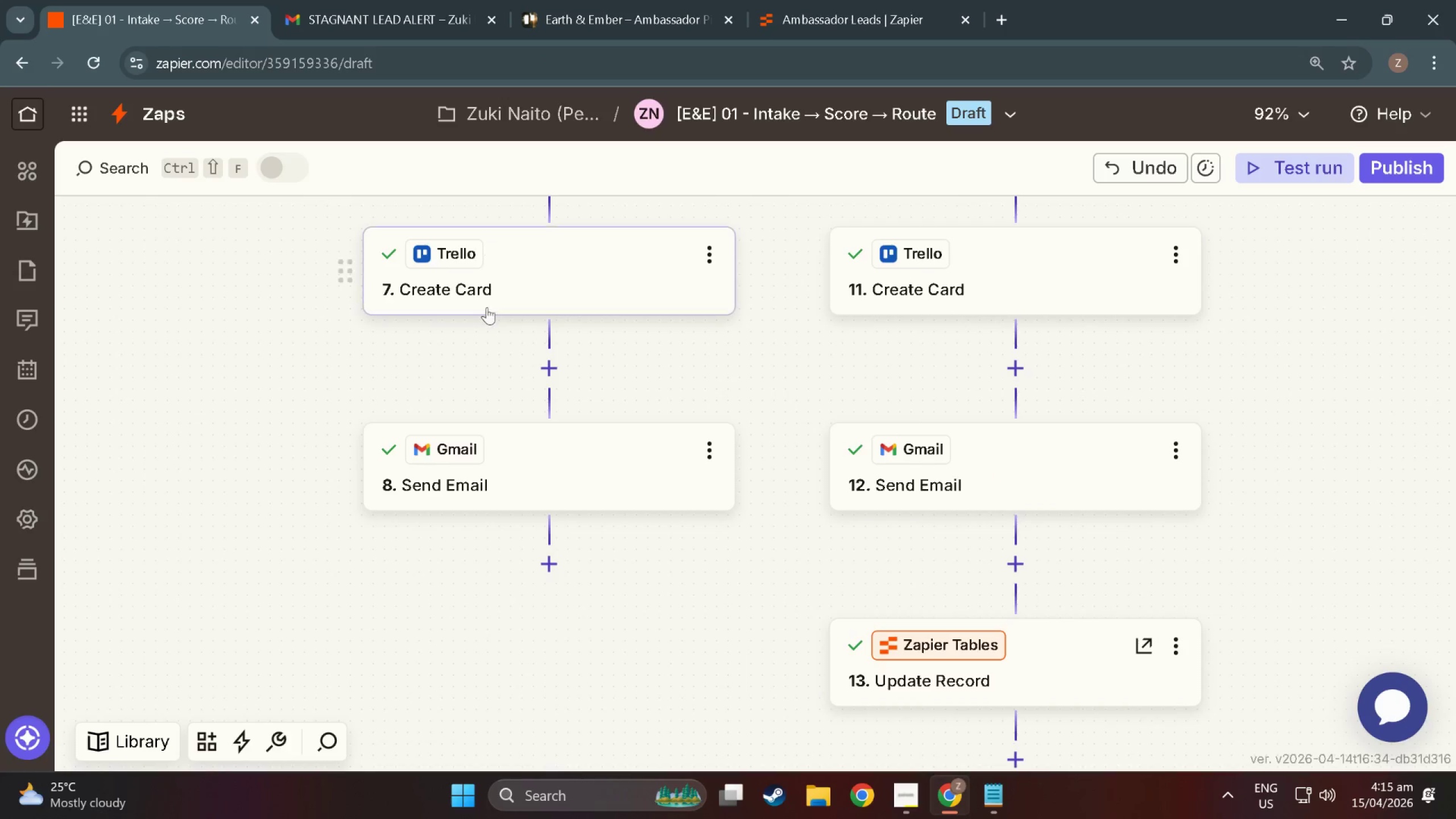 
hold_key(key=ControlLeft, duration=1.16)
scroll: coordinate [479, 408], scroll_direction: down, amount: 11.0
 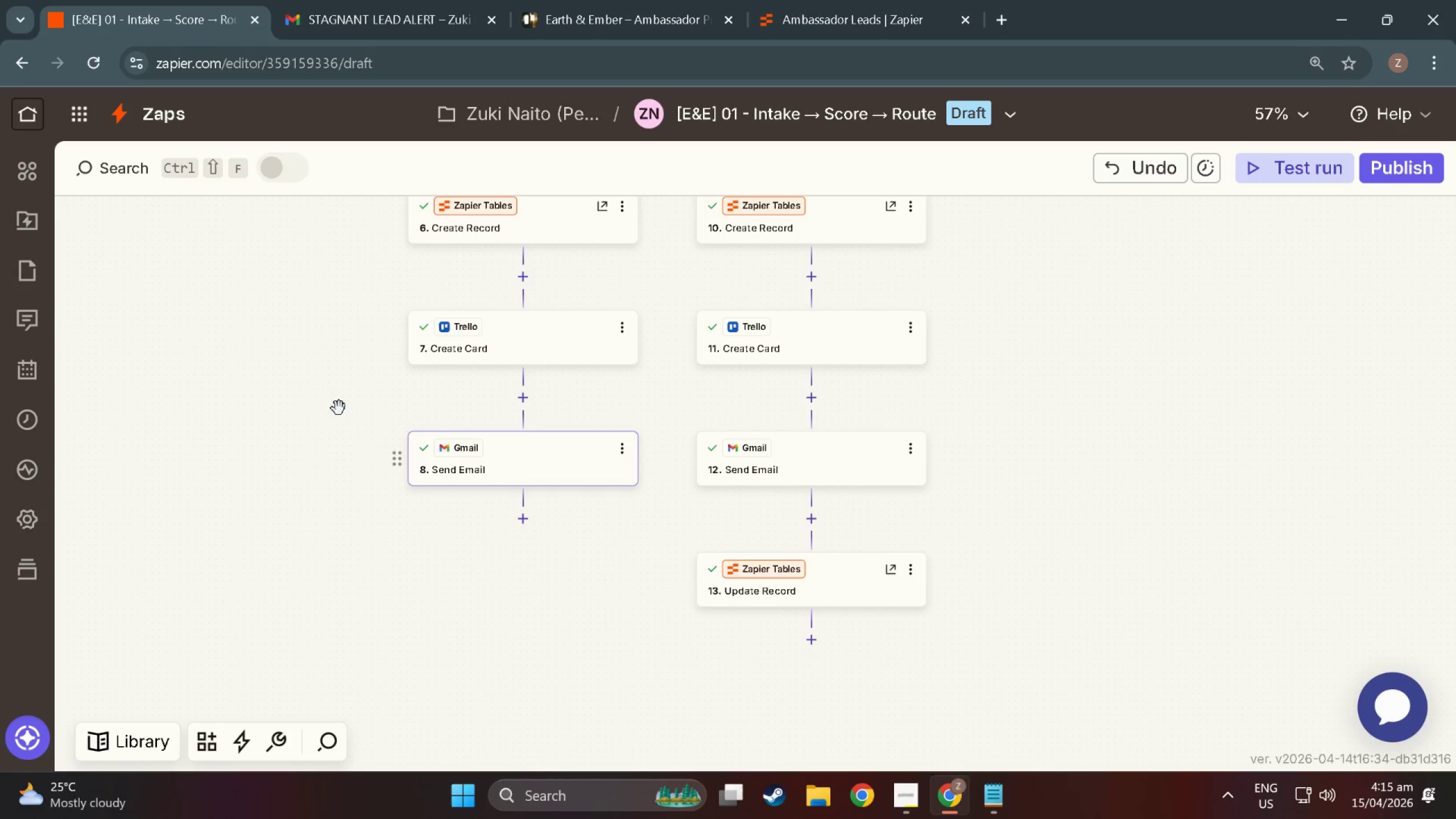 
left_click_drag(start_coordinate=[328, 406], to_coordinate=[415, 396])
 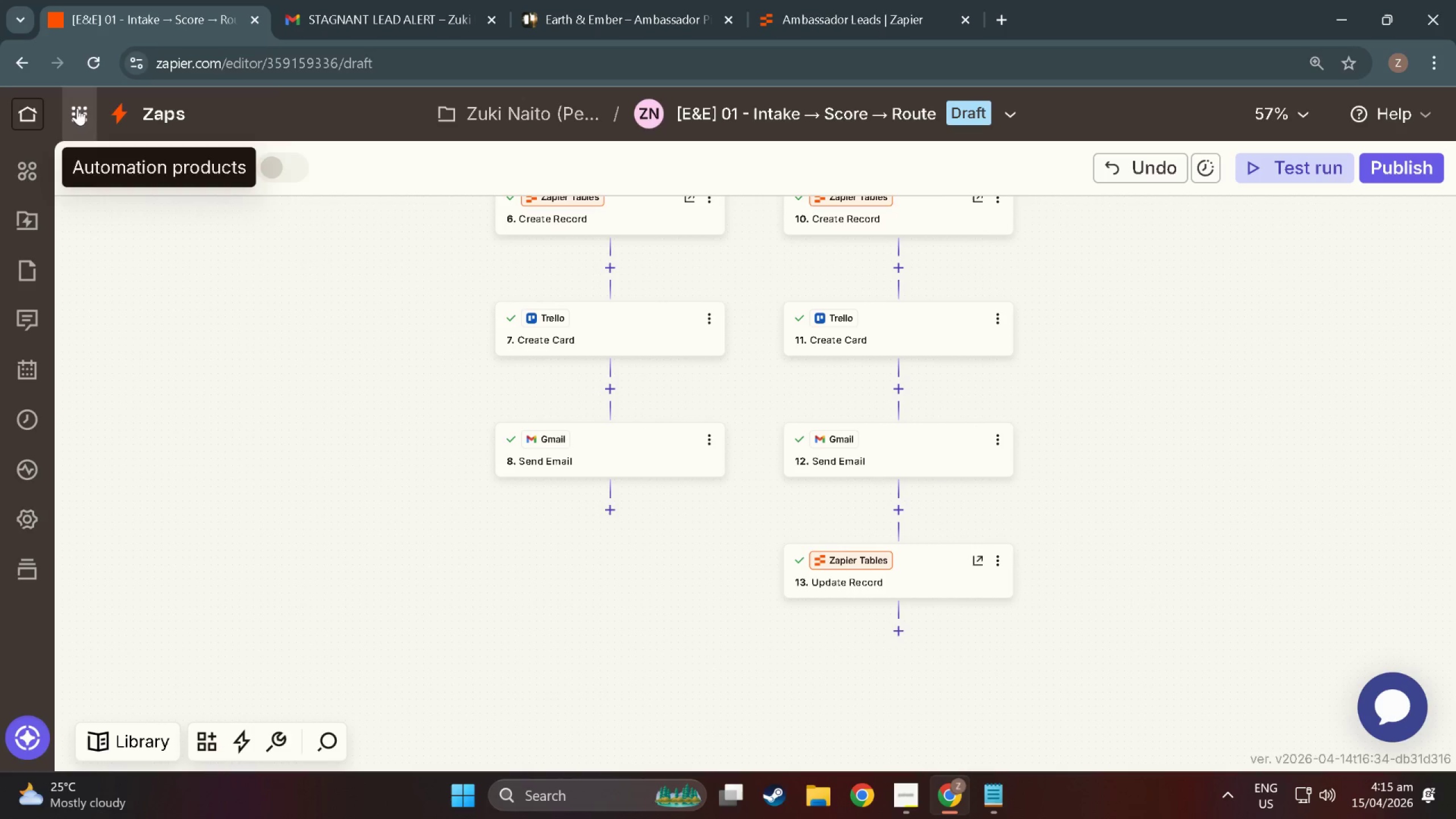 
wait(5.44)
 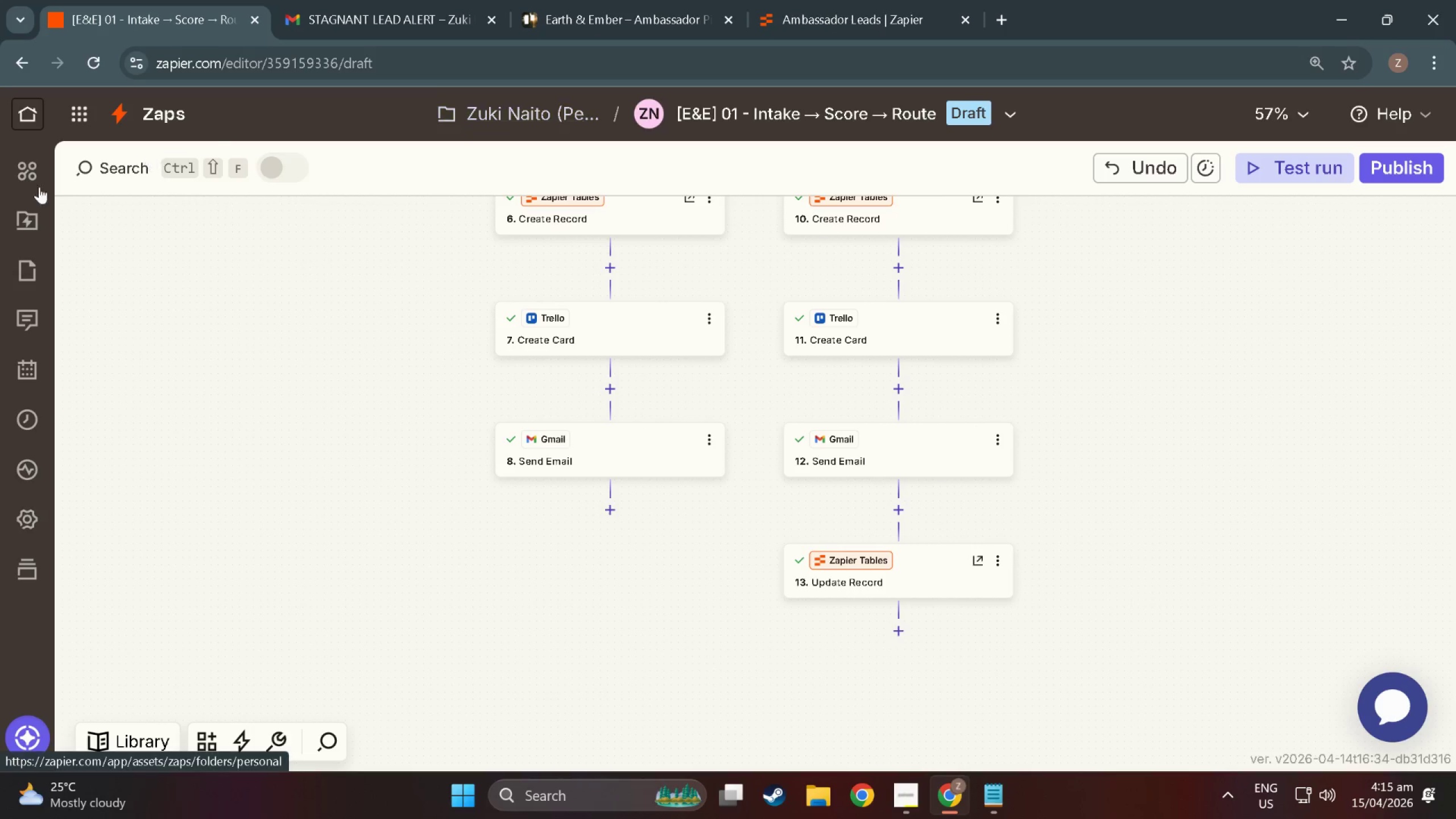 
left_click([1022, 102])
 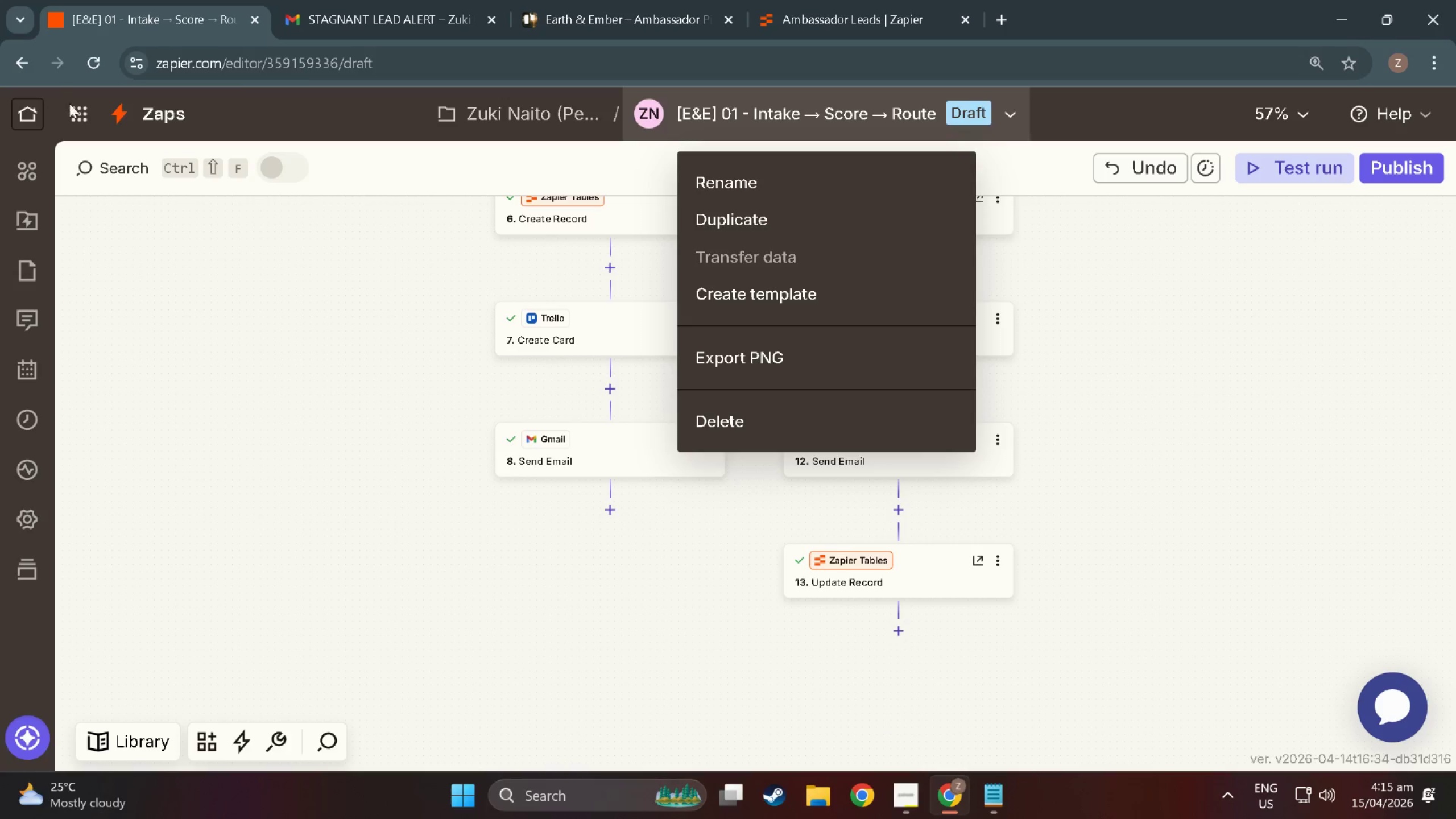 
left_click([158, 118])
 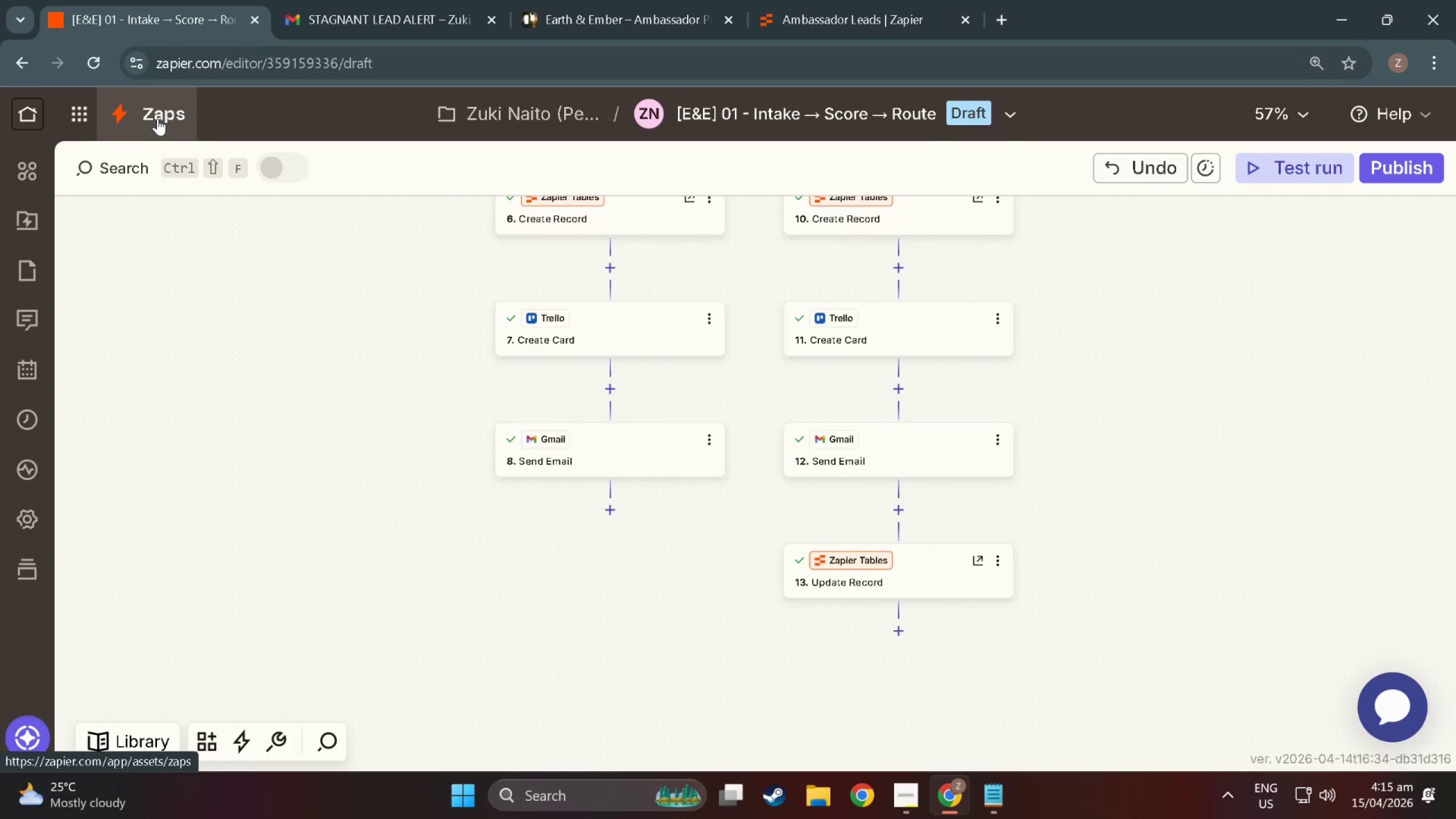 
left_click([158, 118])
 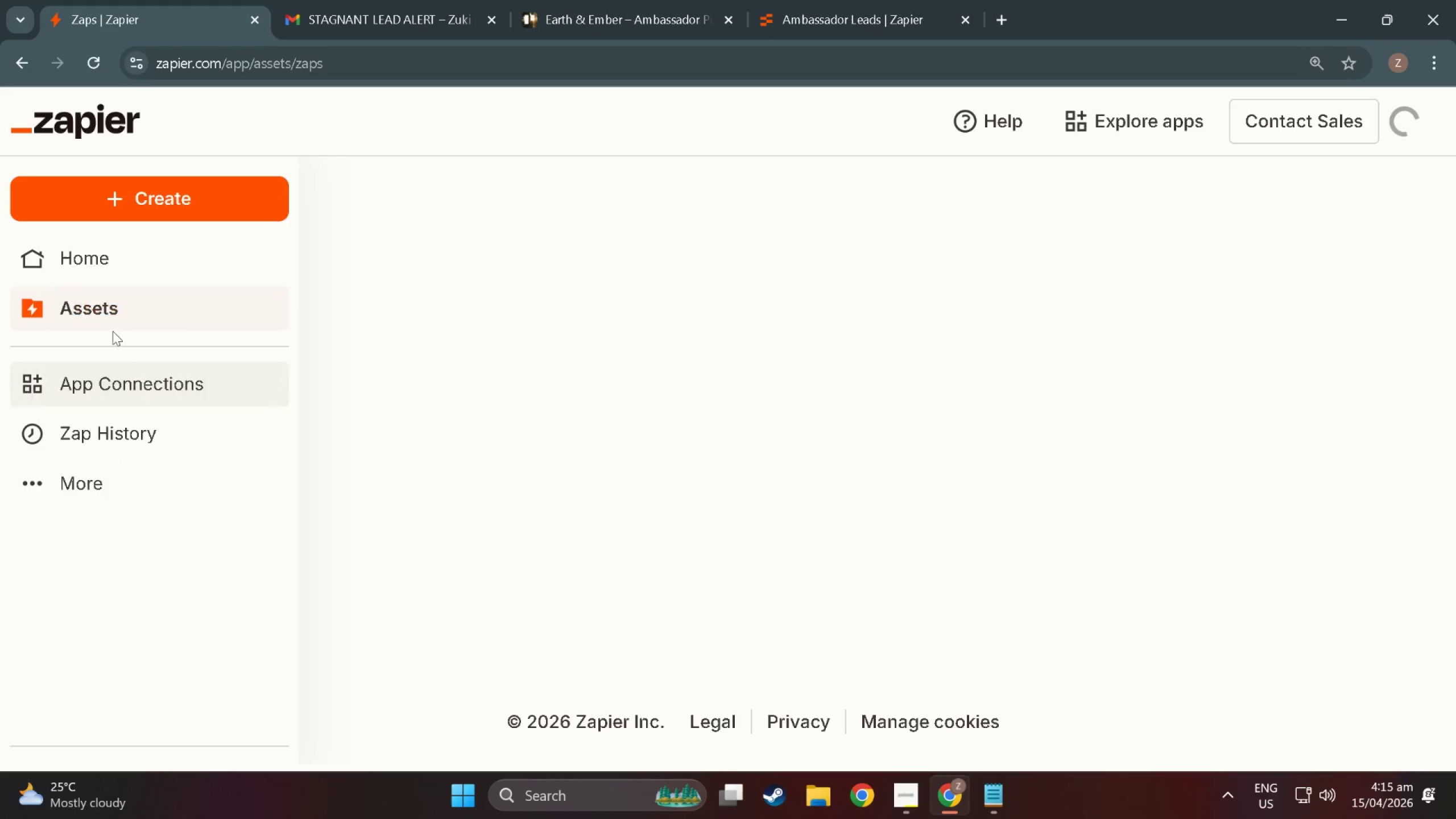 
scroll: coordinate [439, 518], scroll_direction: down, amount: 2.0
 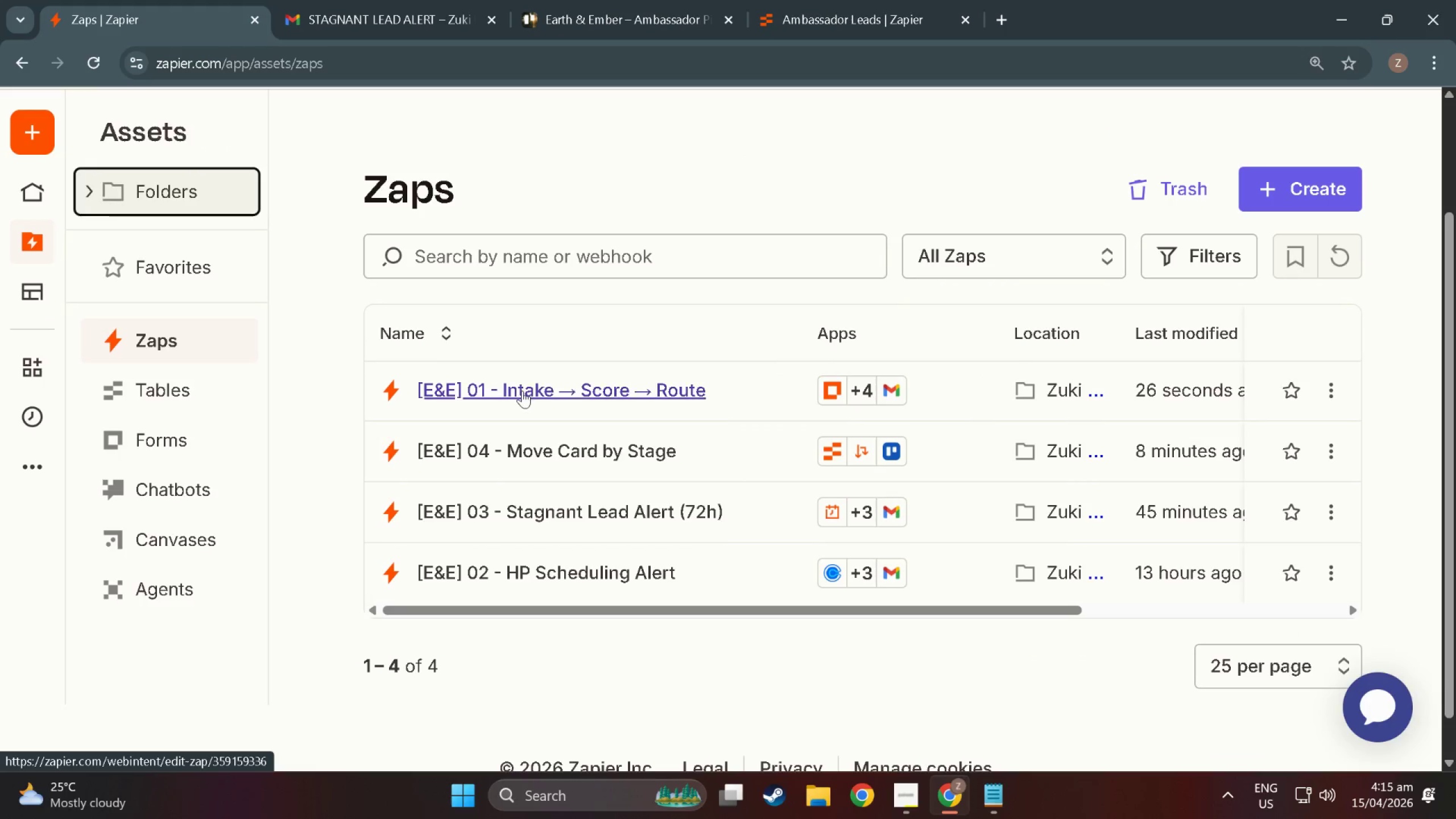 
left_click([527, 569])
 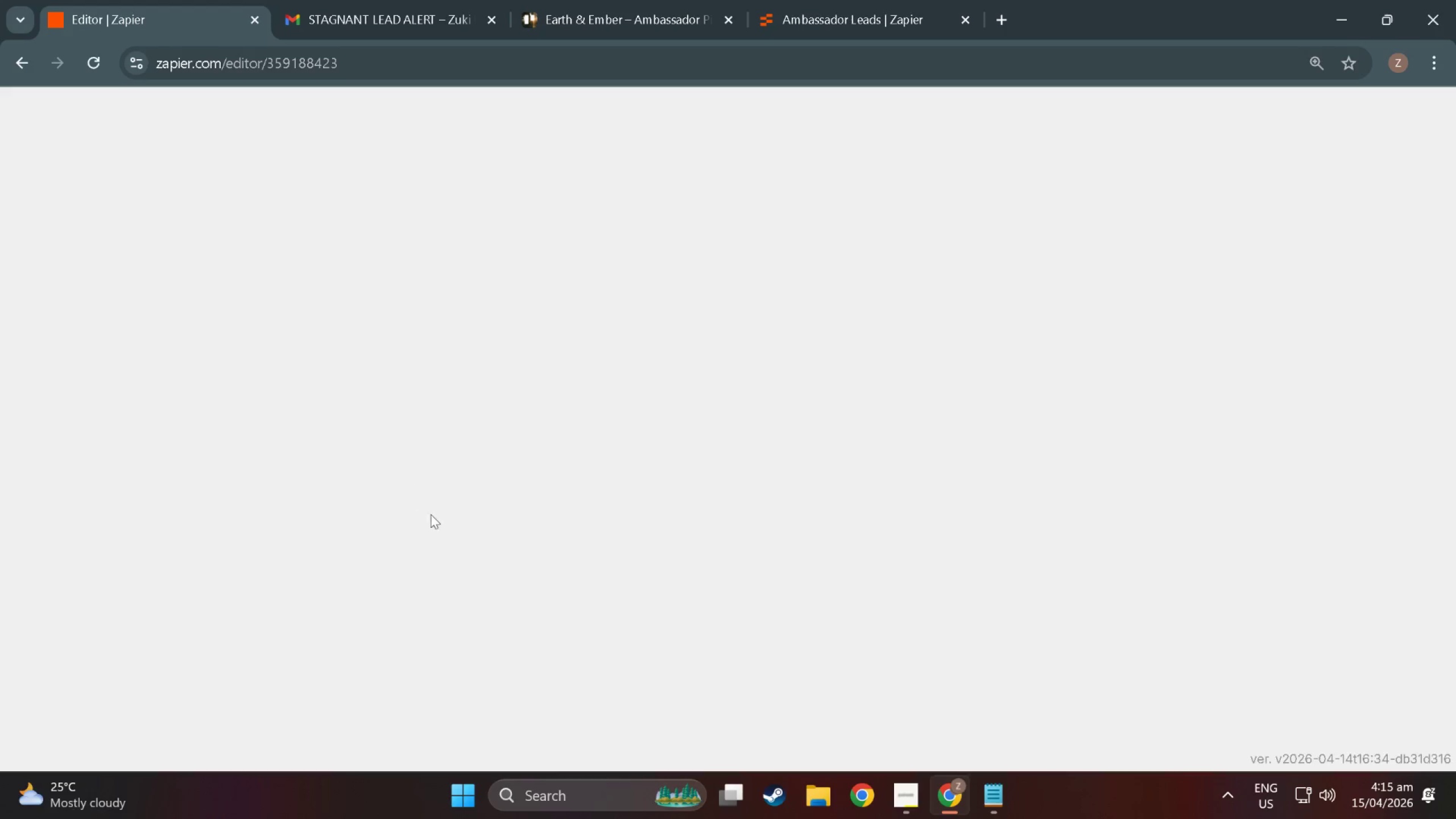 
scroll: coordinate [529, 568], scroll_direction: up, amount: 3.0
 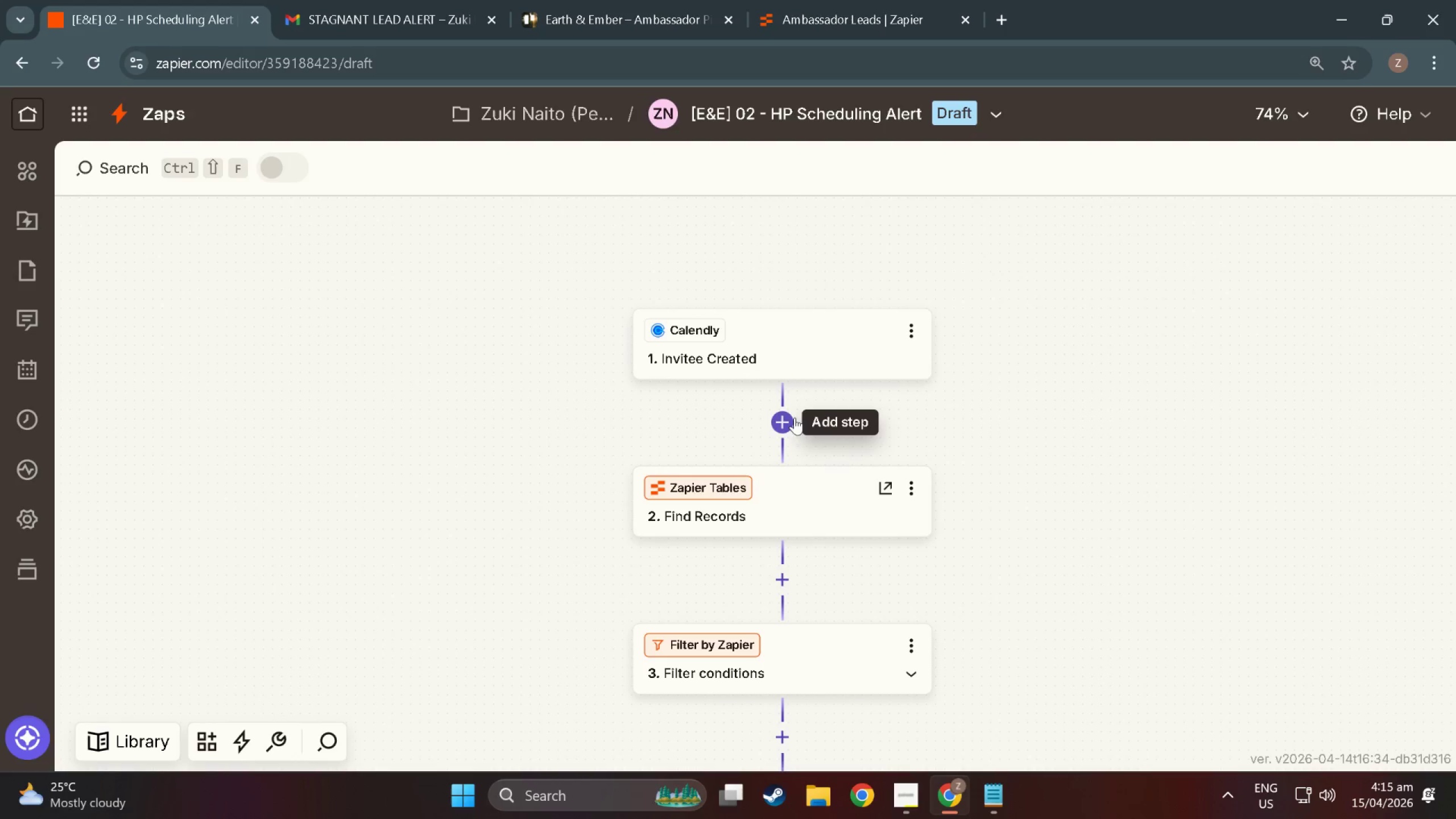 
scroll: coordinate [763, 602], scroll_direction: down, amount: 34.0
 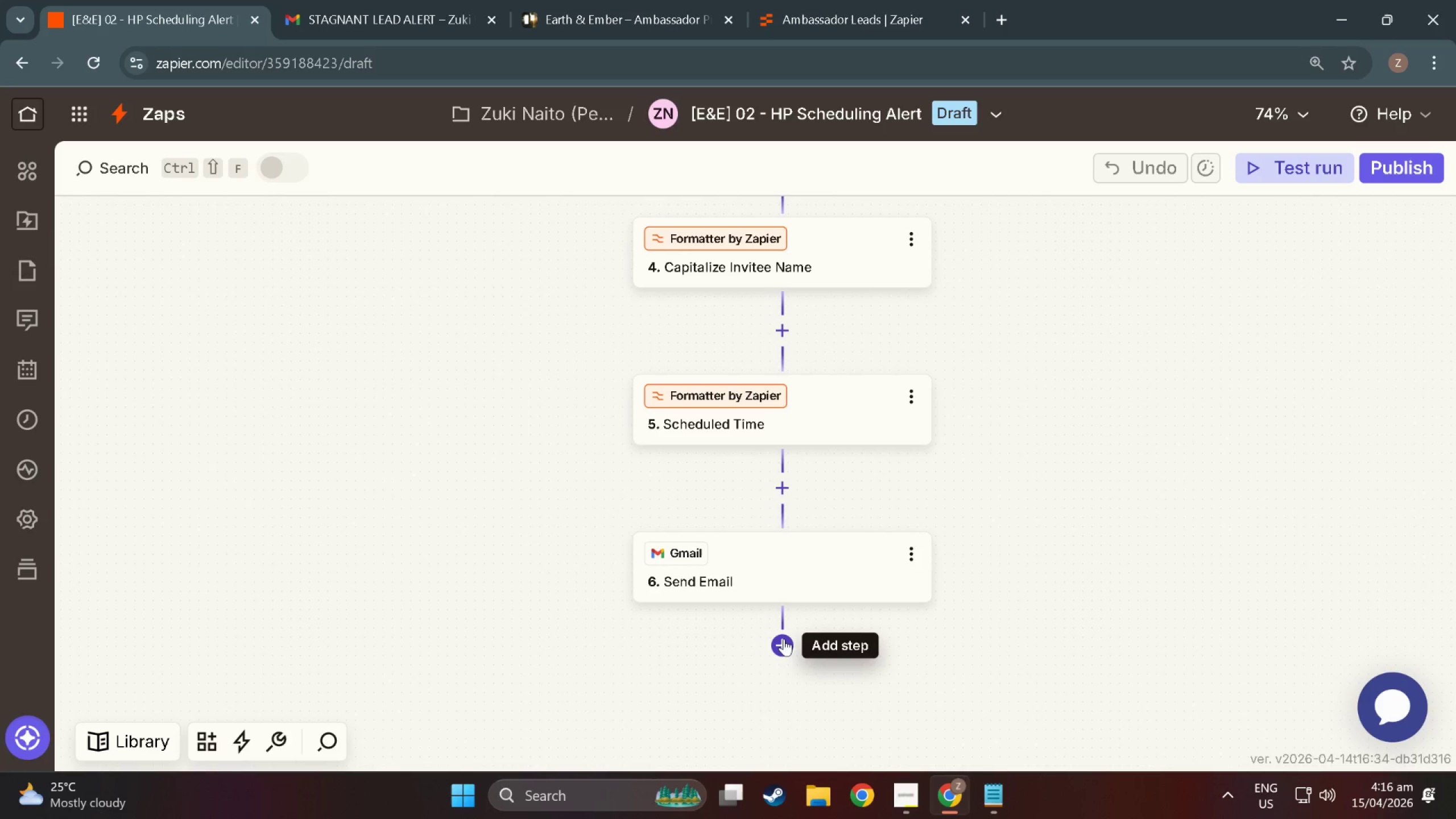 
left_click_drag(start_coordinate=[1040, 292], to_coordinate=[1035, 556])
 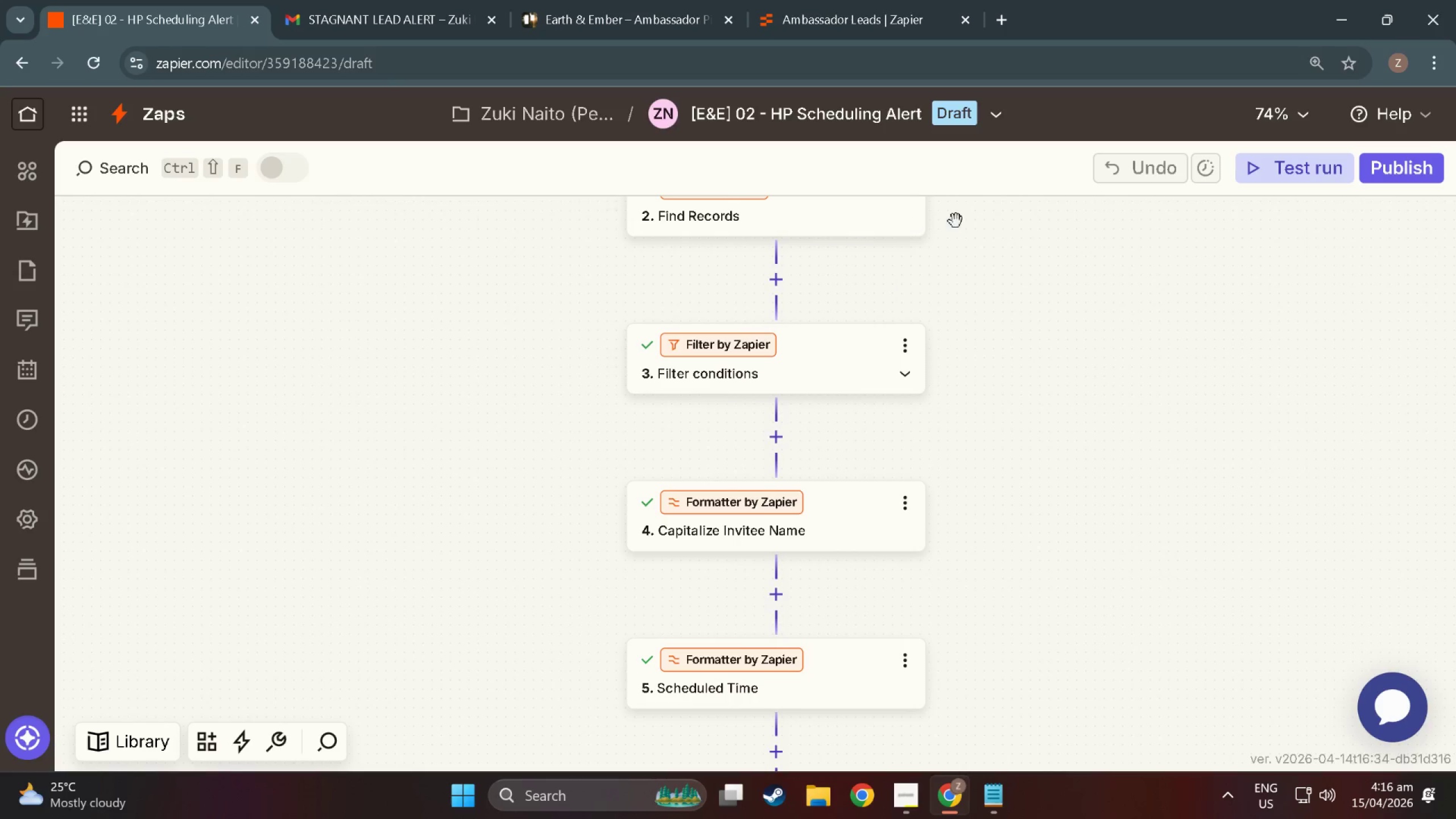 
left_click_drag(start_coordinate=[1011, 241], to_coordinate=[991, 469])
 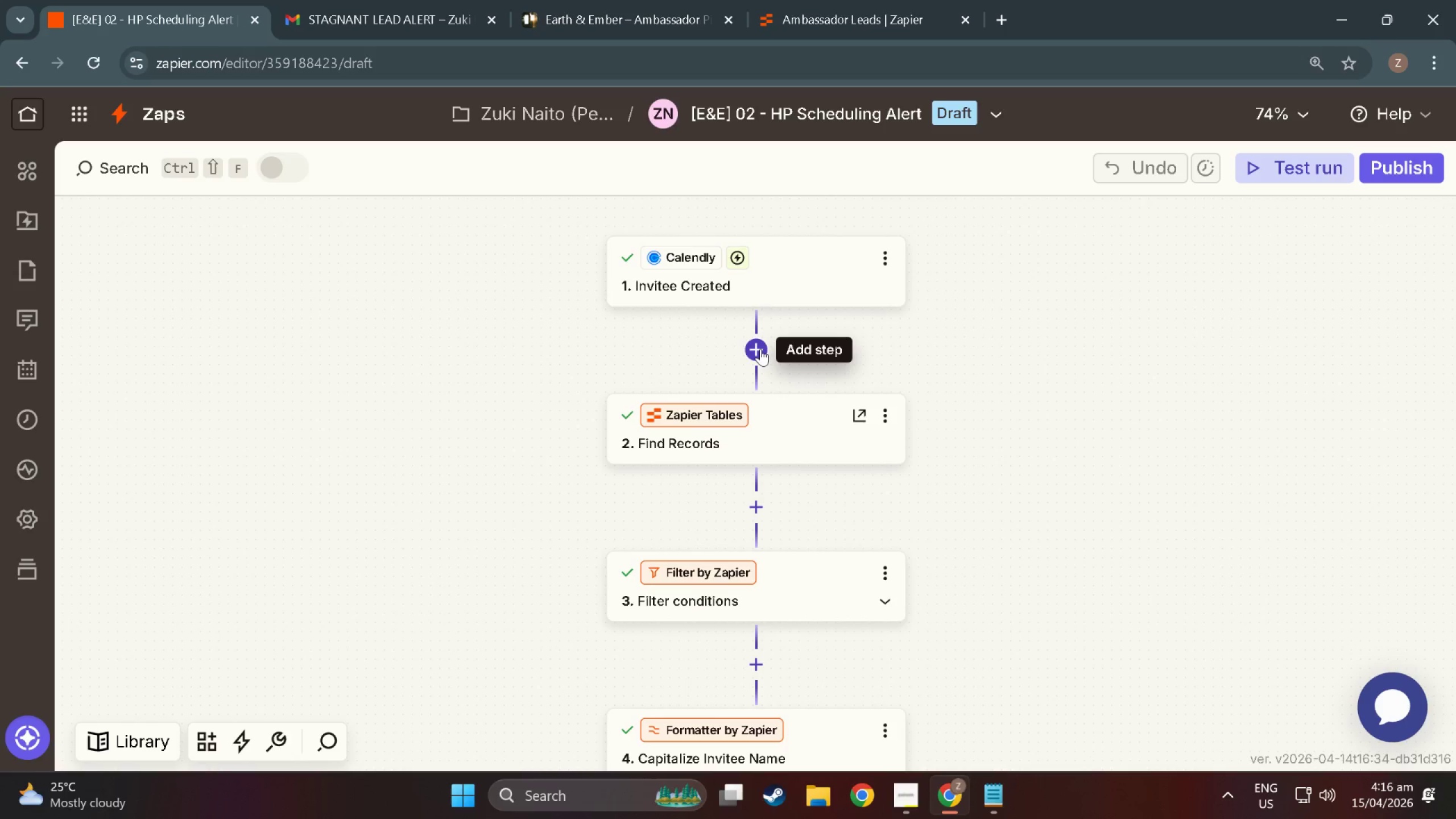 
left_click([760, 349])
 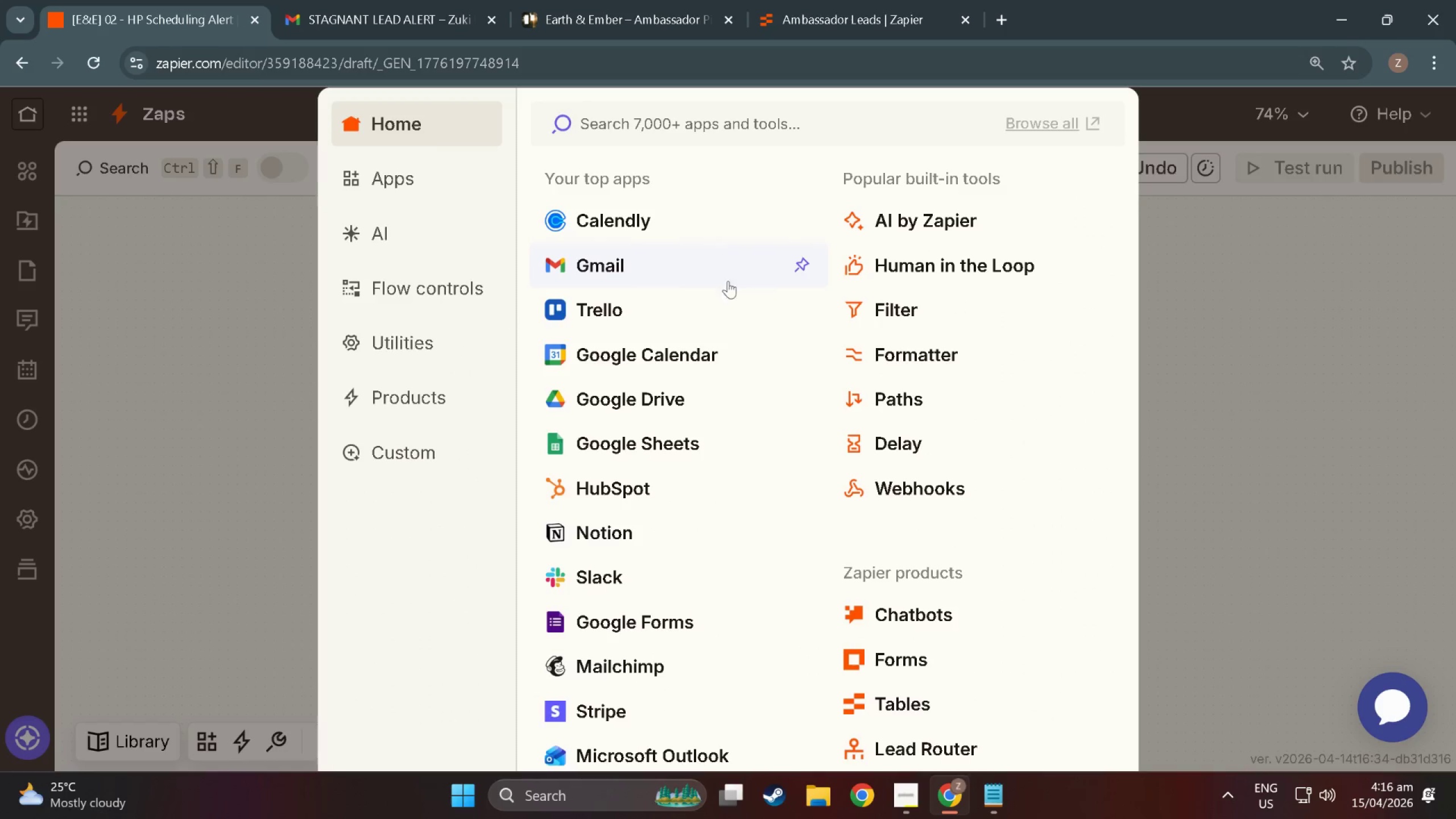 
scroll: coordinate [928, 547], scroll_direction: down, amount: 6.0
 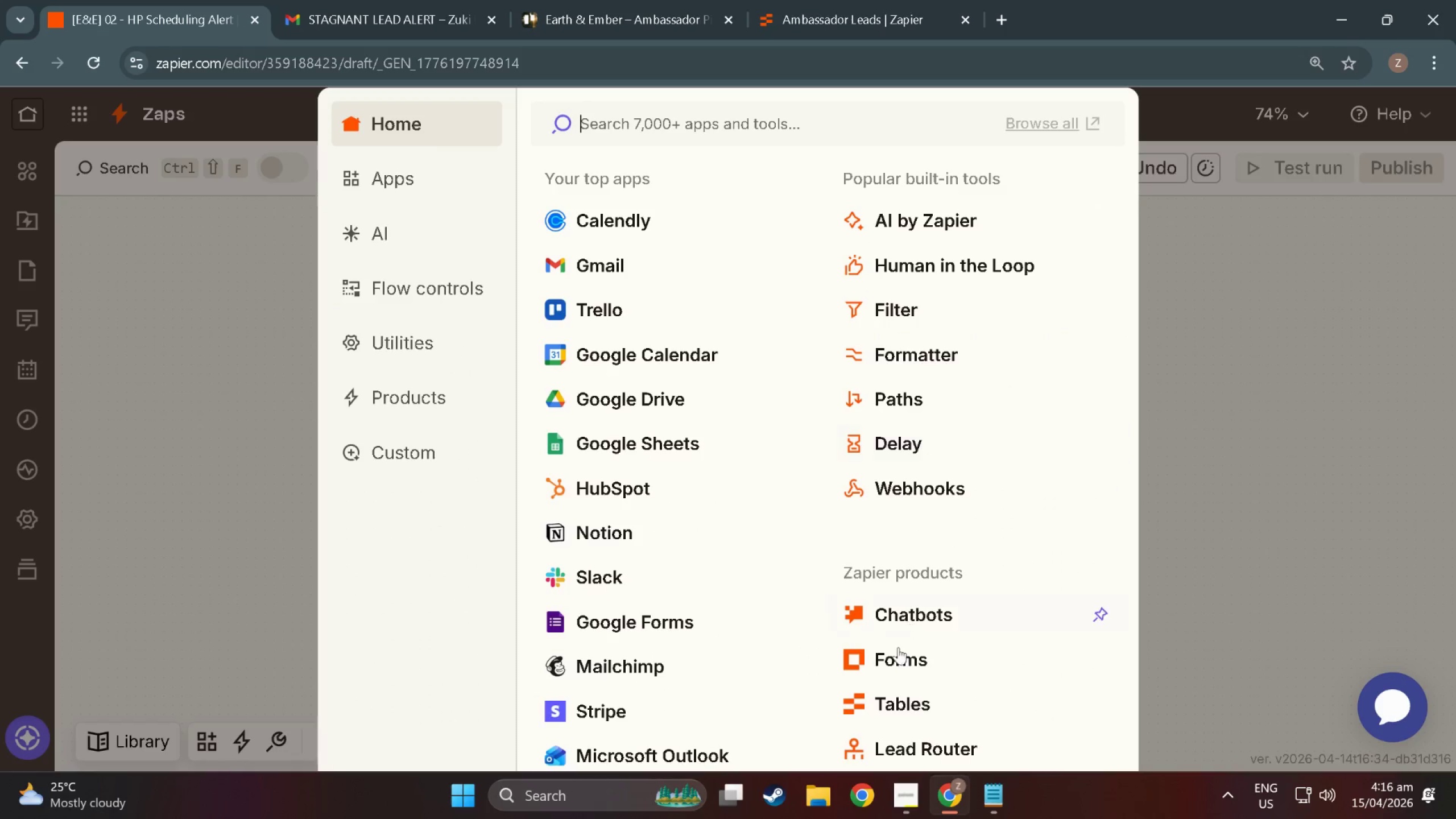 
left_click([895, 705])
 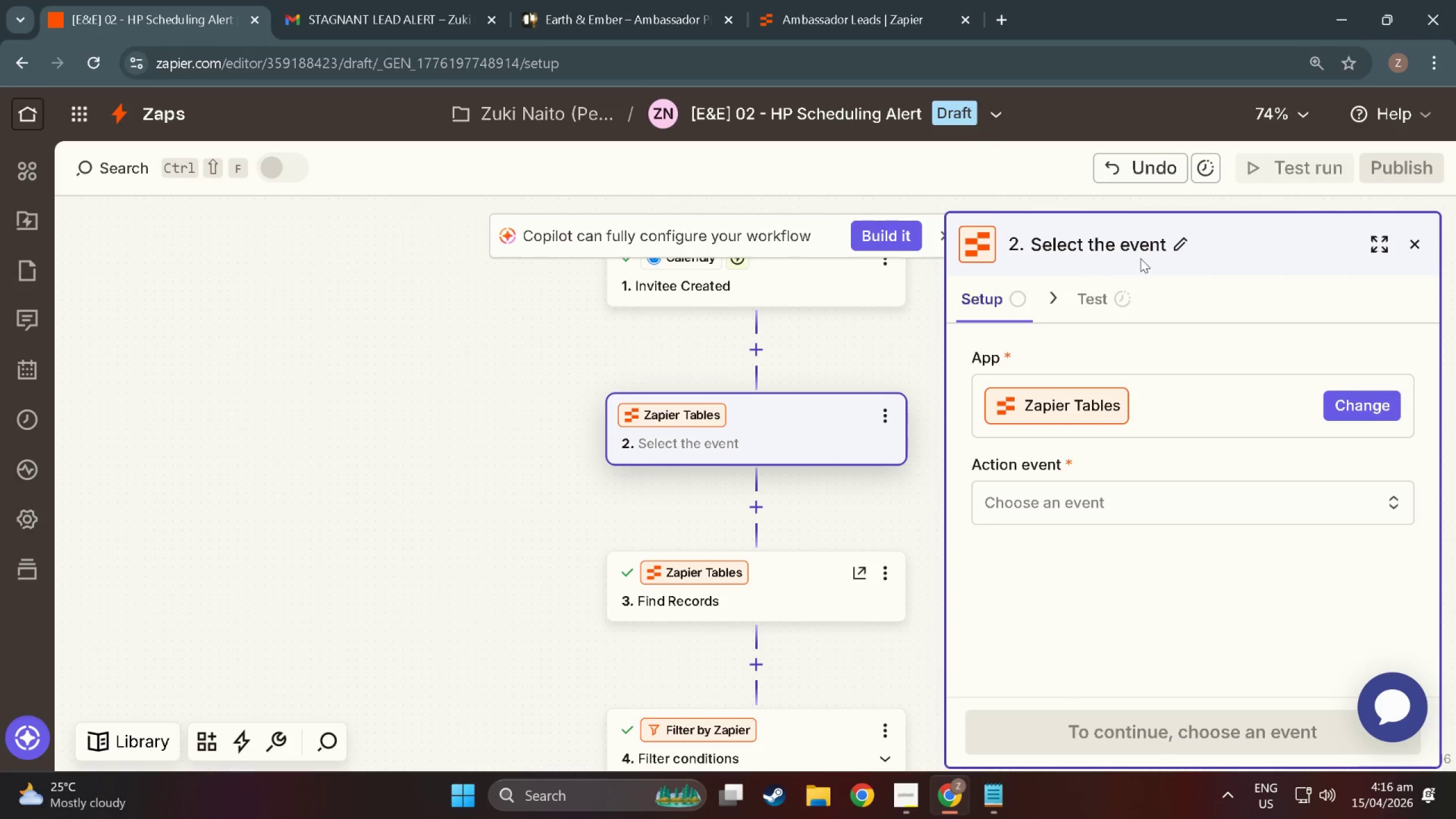 
left_click([1116, 502])
 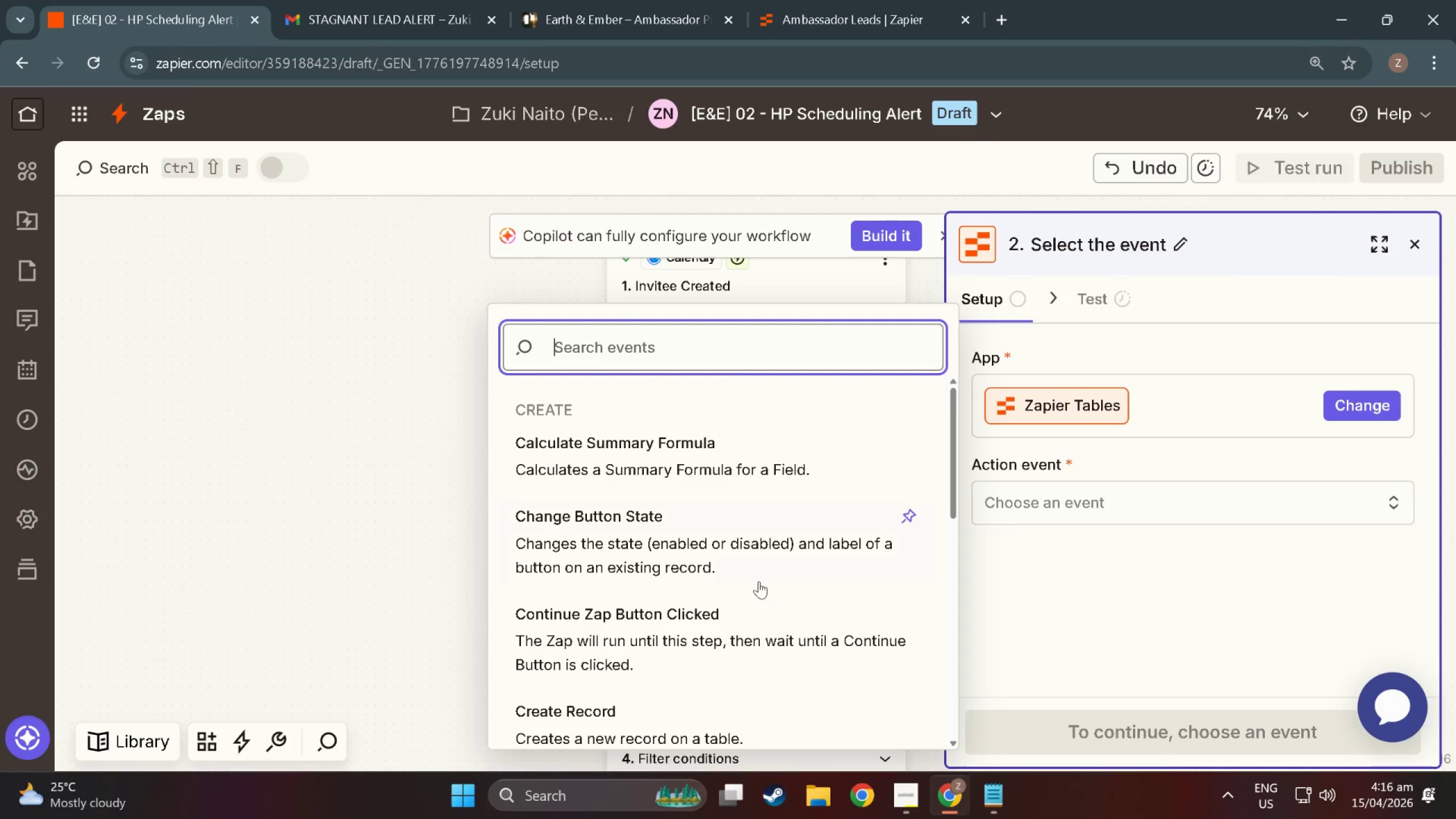 
scroll: coordinate [613, 589], scroll_direction: down, amount: 15.0
 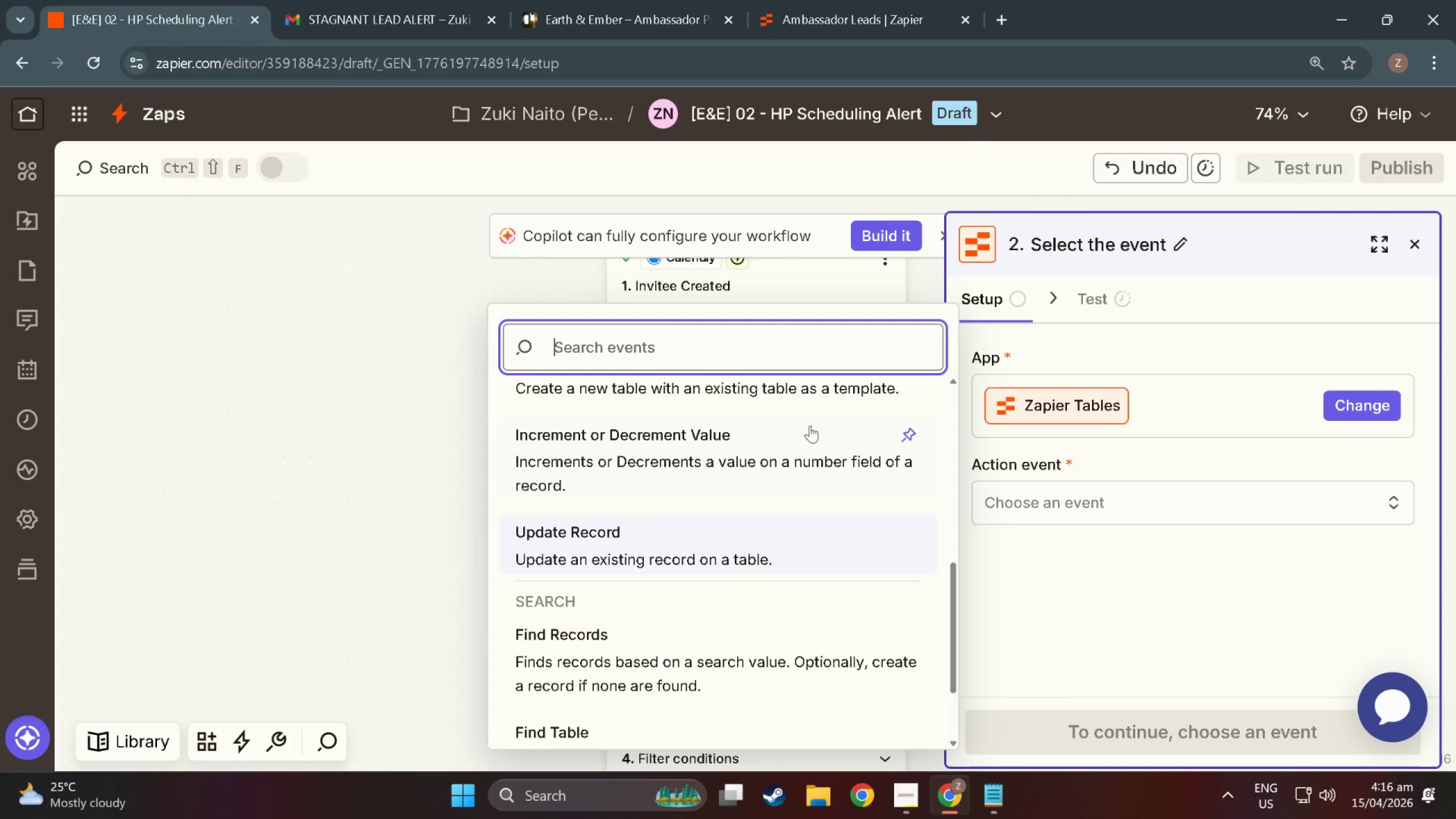 
key(Escape)
 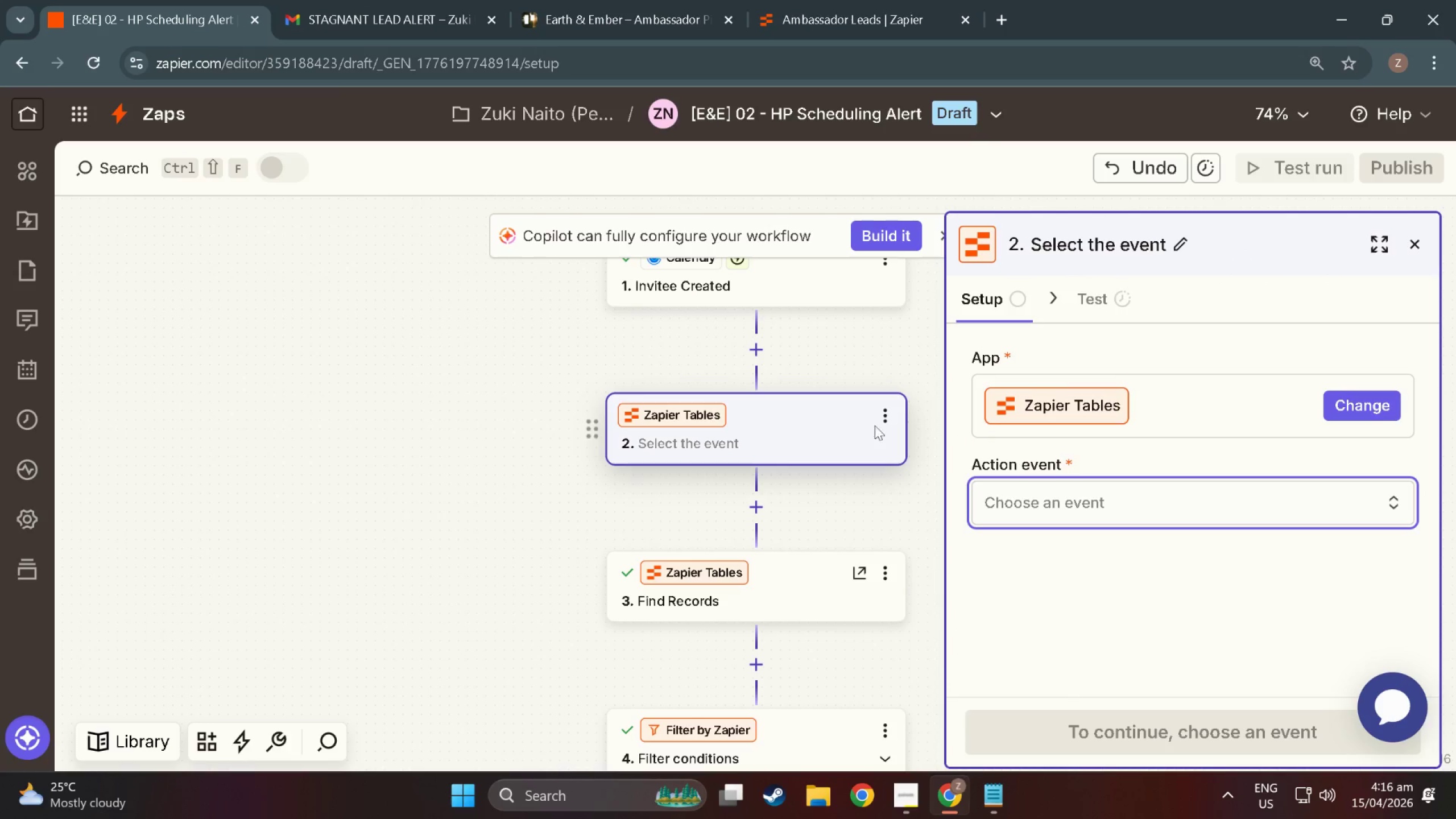 
left_click([880, 421])
 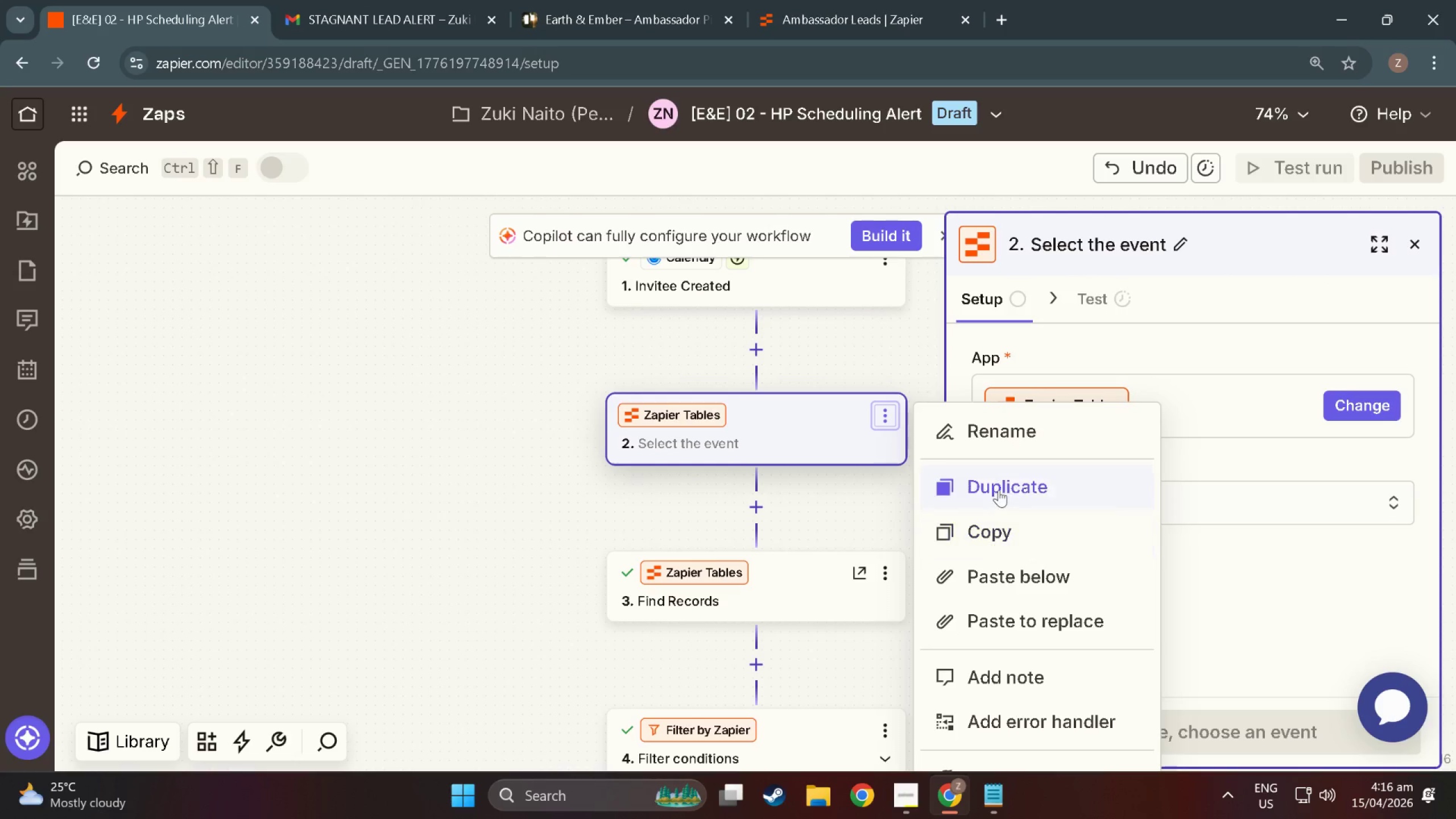 
left_click_drag(start_coordinate=[750, 416], to_coordinate=[748, 703])
 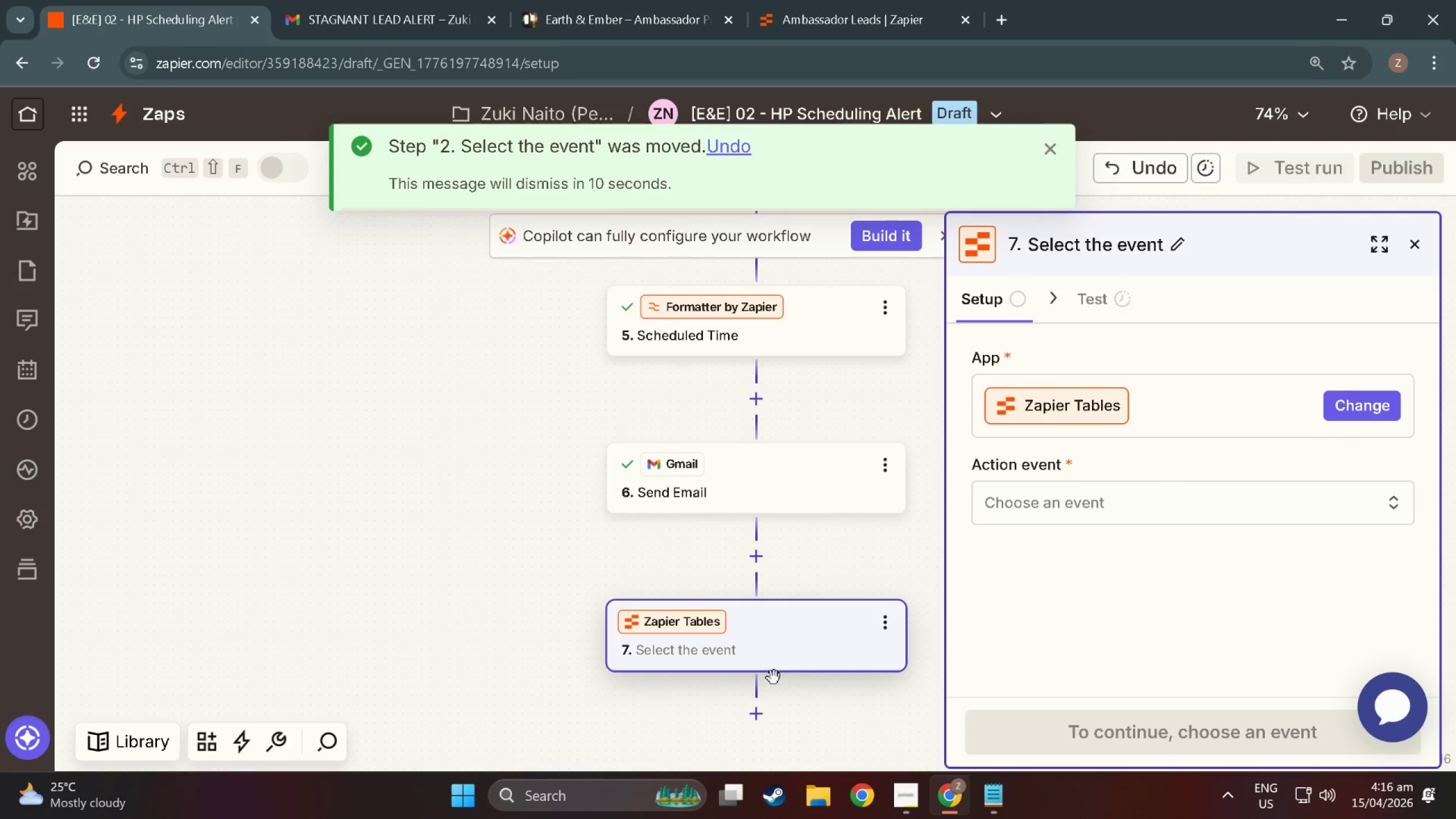 
scroll: coordinate [750, 700], scroll_direction: down, amount: 35.0
 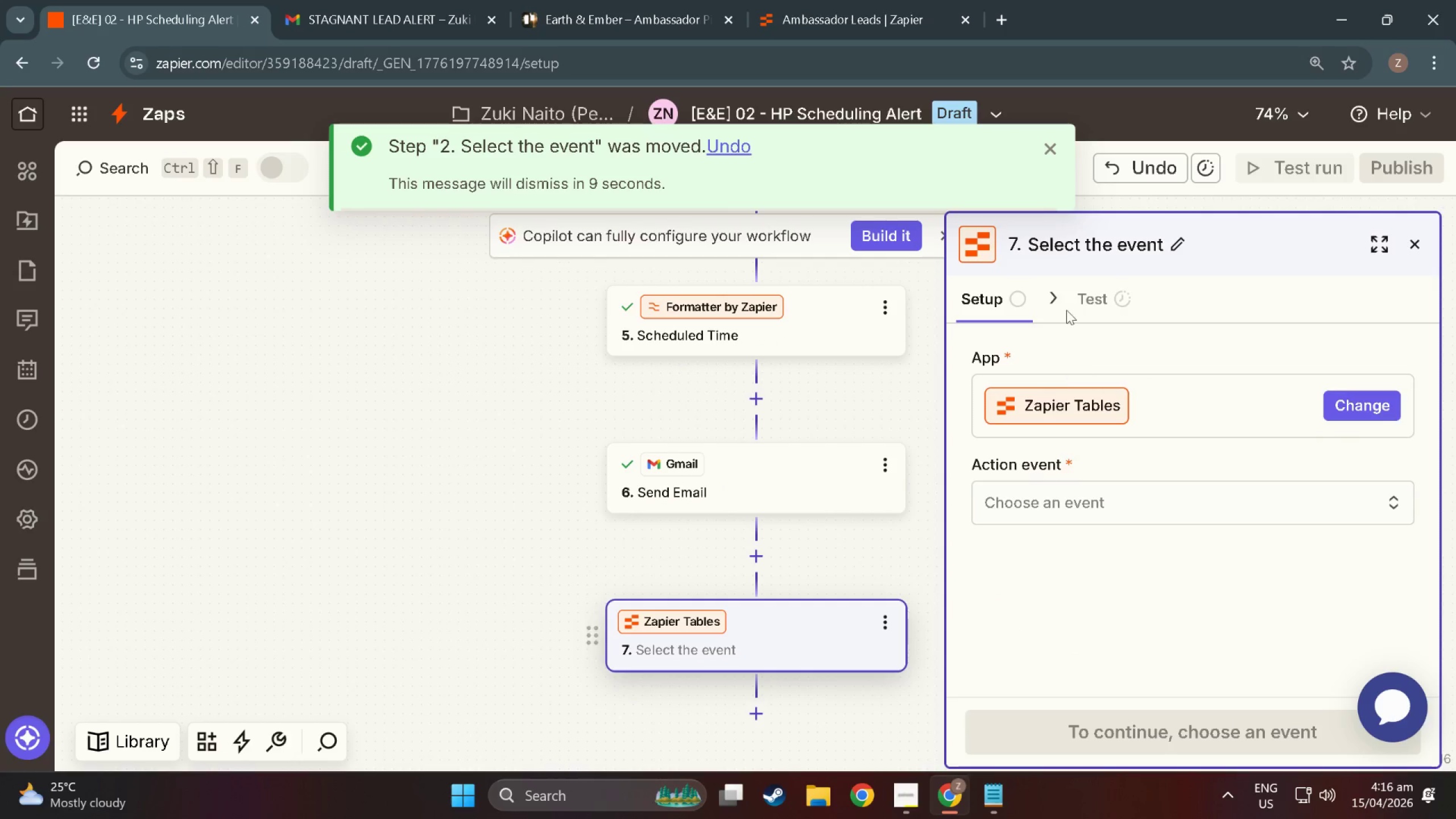 
left_click([1092, 503])
 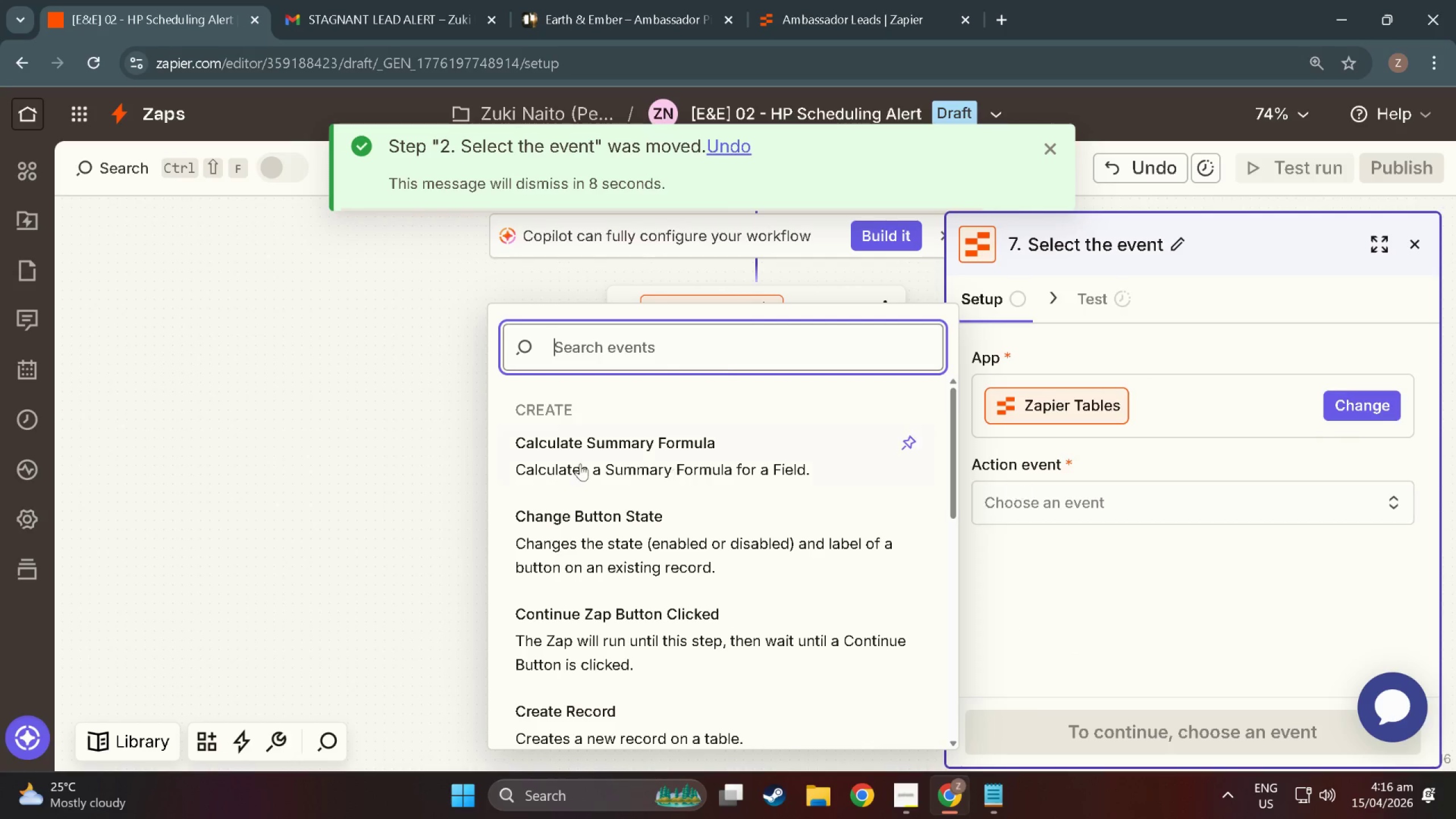 
left_click([583, 533])
 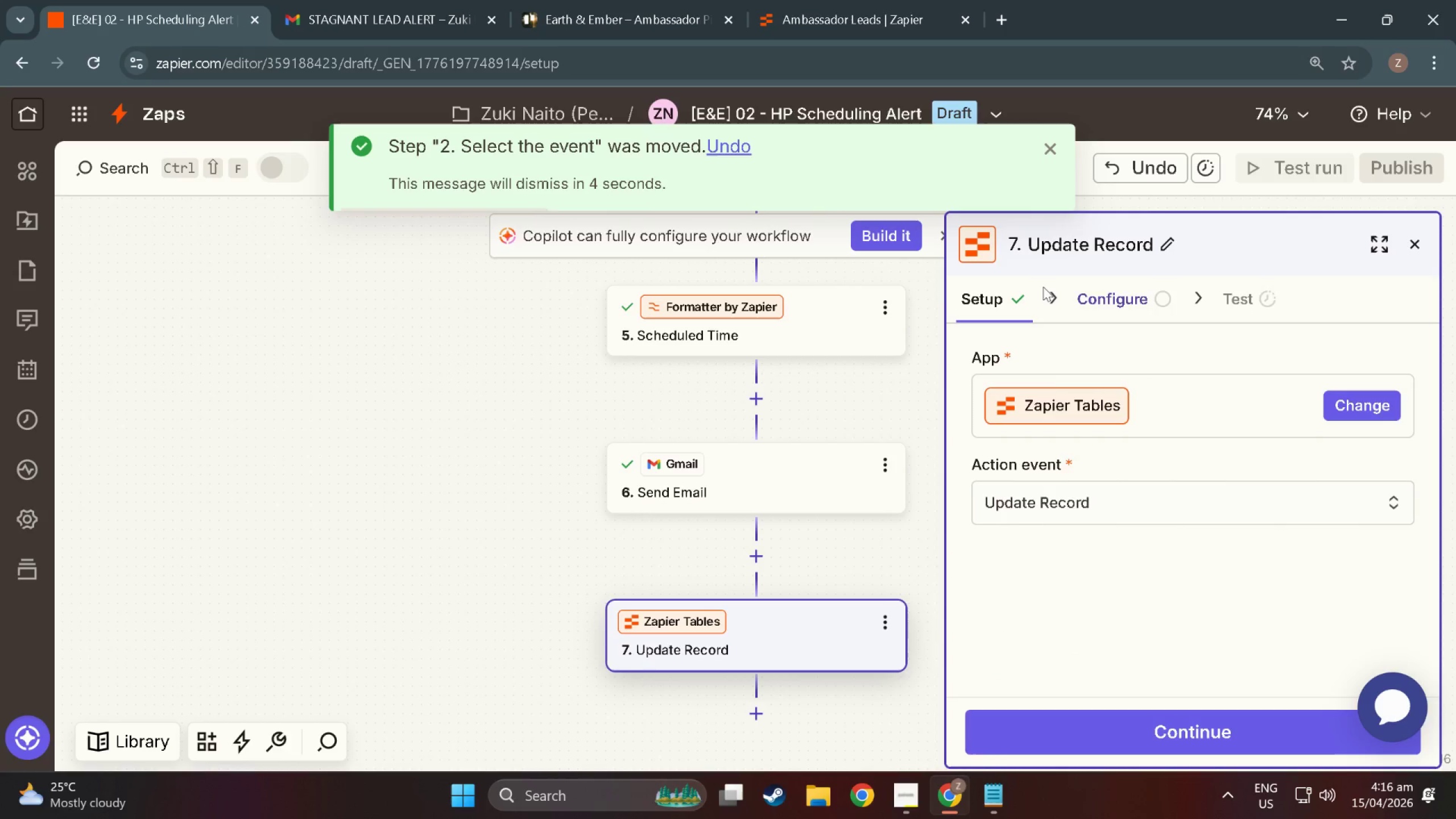 
scroll: coordinate [595, 605], scroll_direction: down, amount: 15.0
 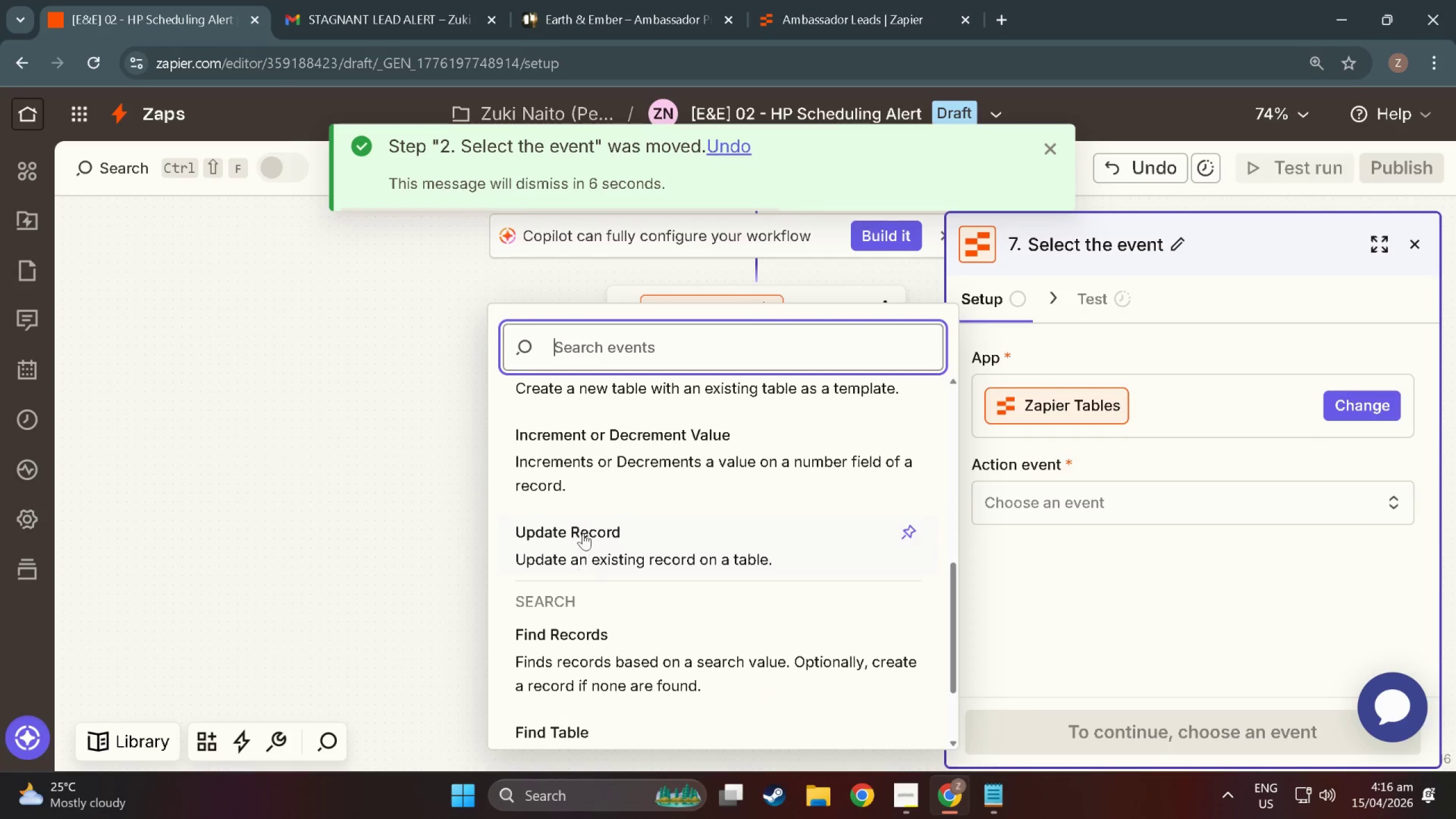 
left_click([1121, 309])
 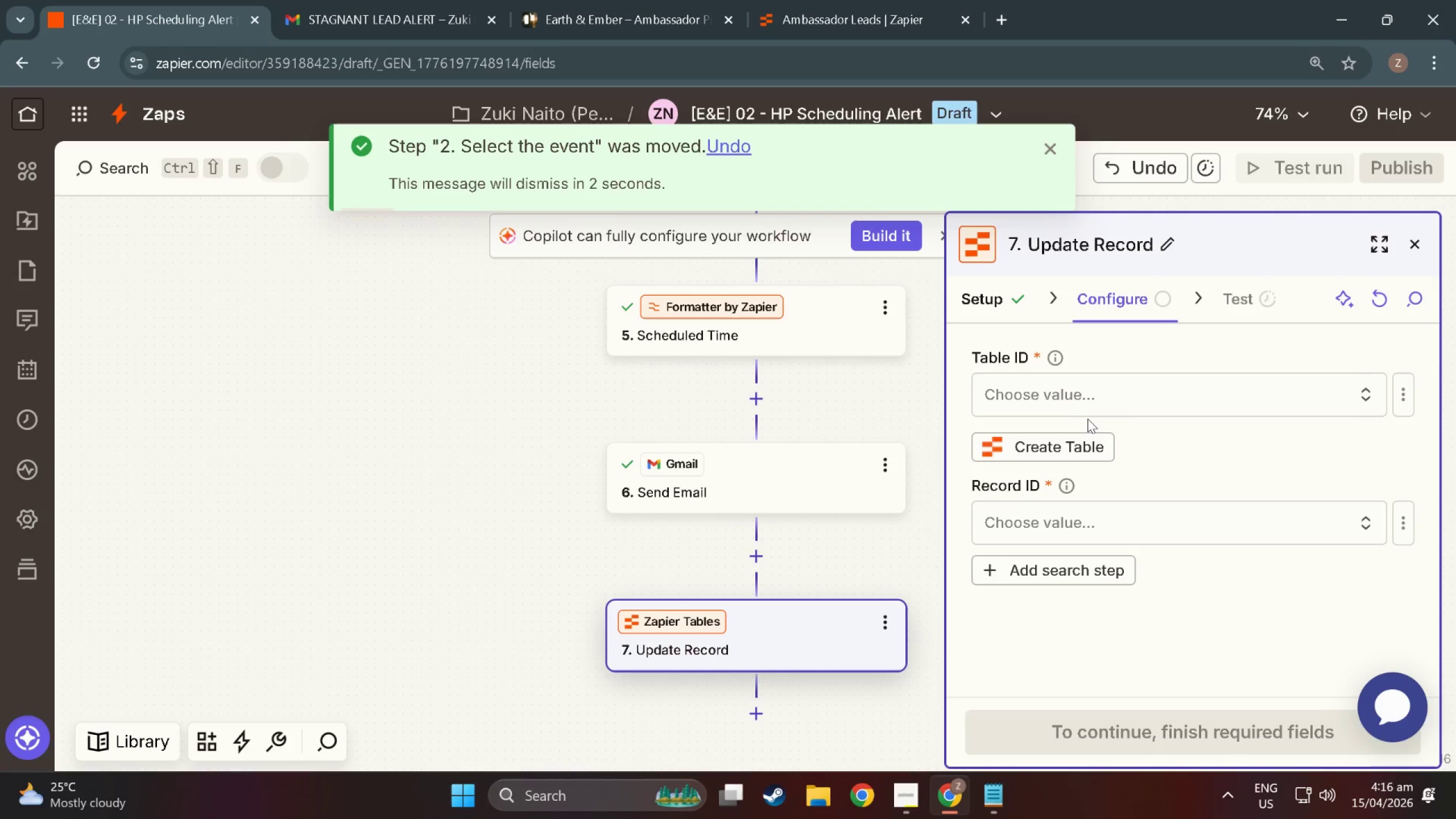 
double_click([1099, 403])
 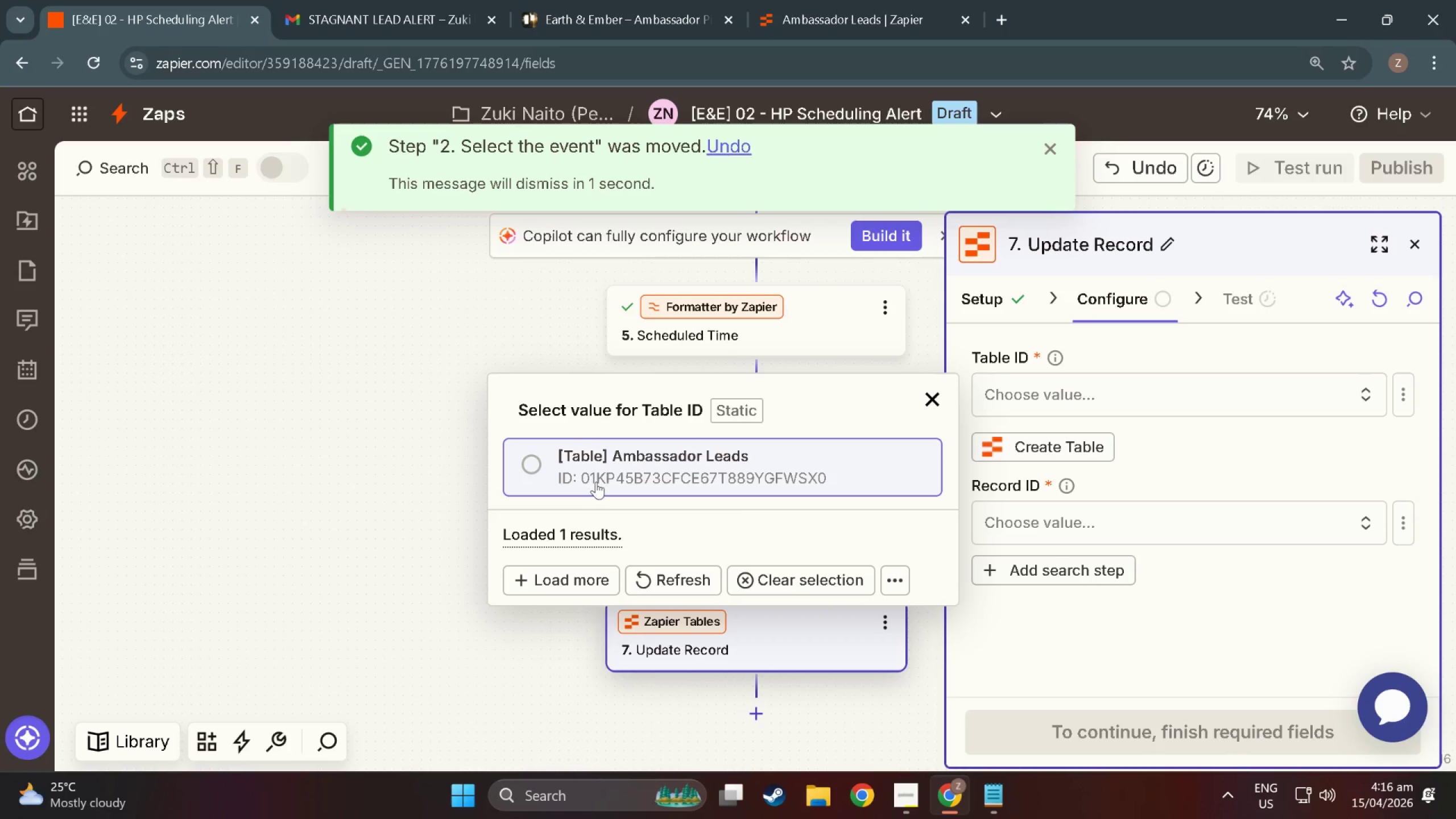 
left_click([653, 479])
 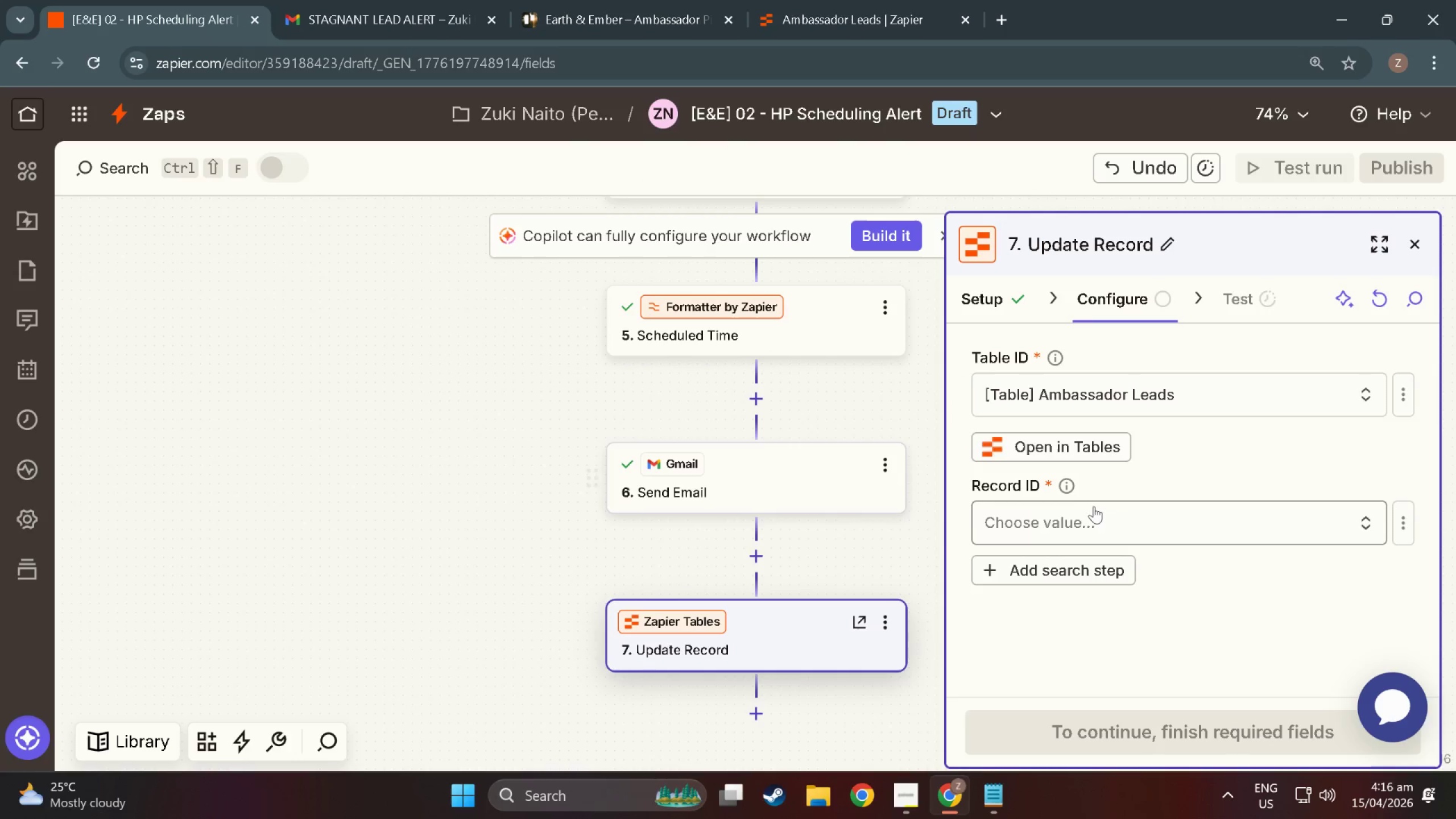 
left_click([1123, 531])
 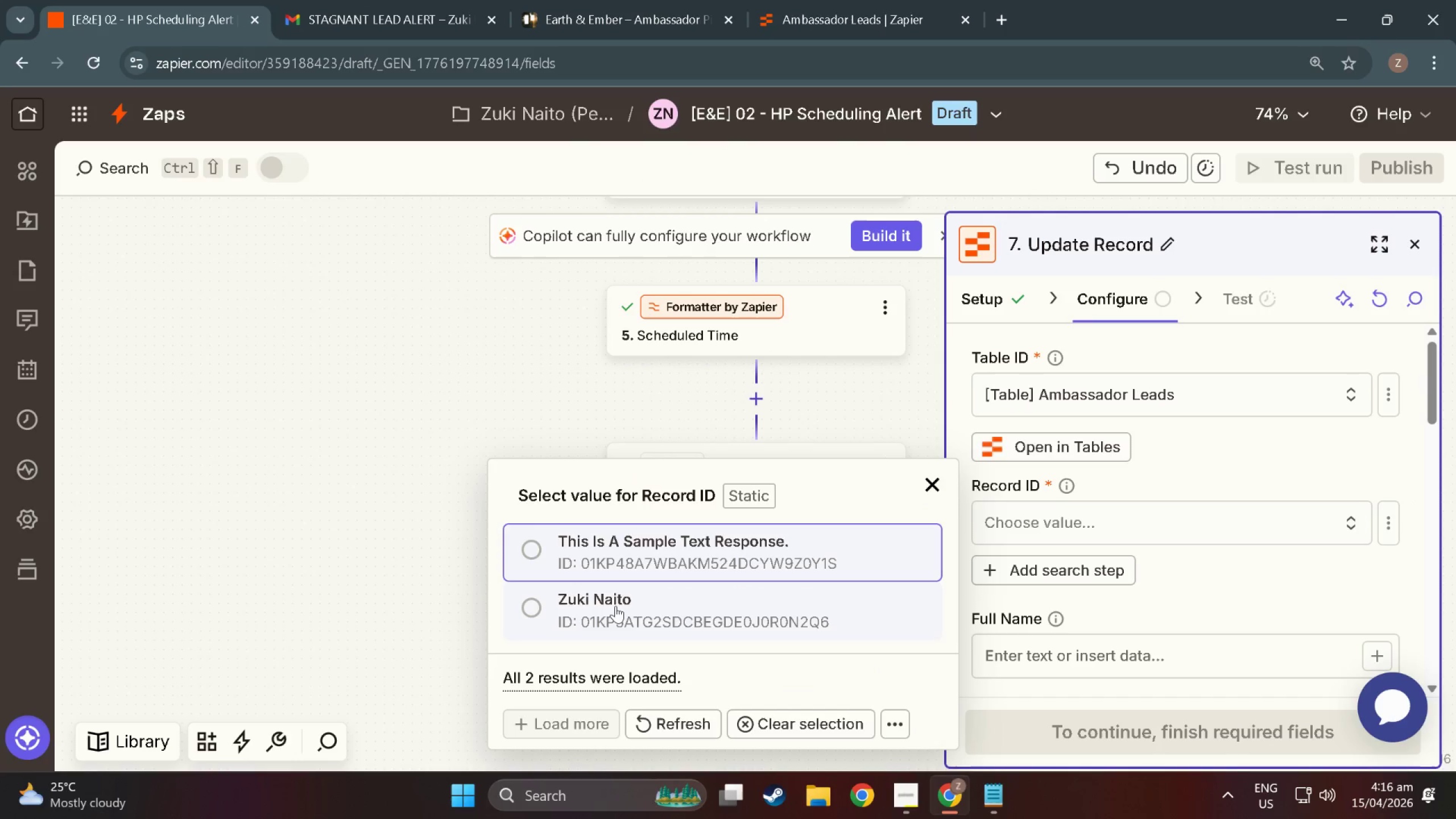 
wait(5.12)
 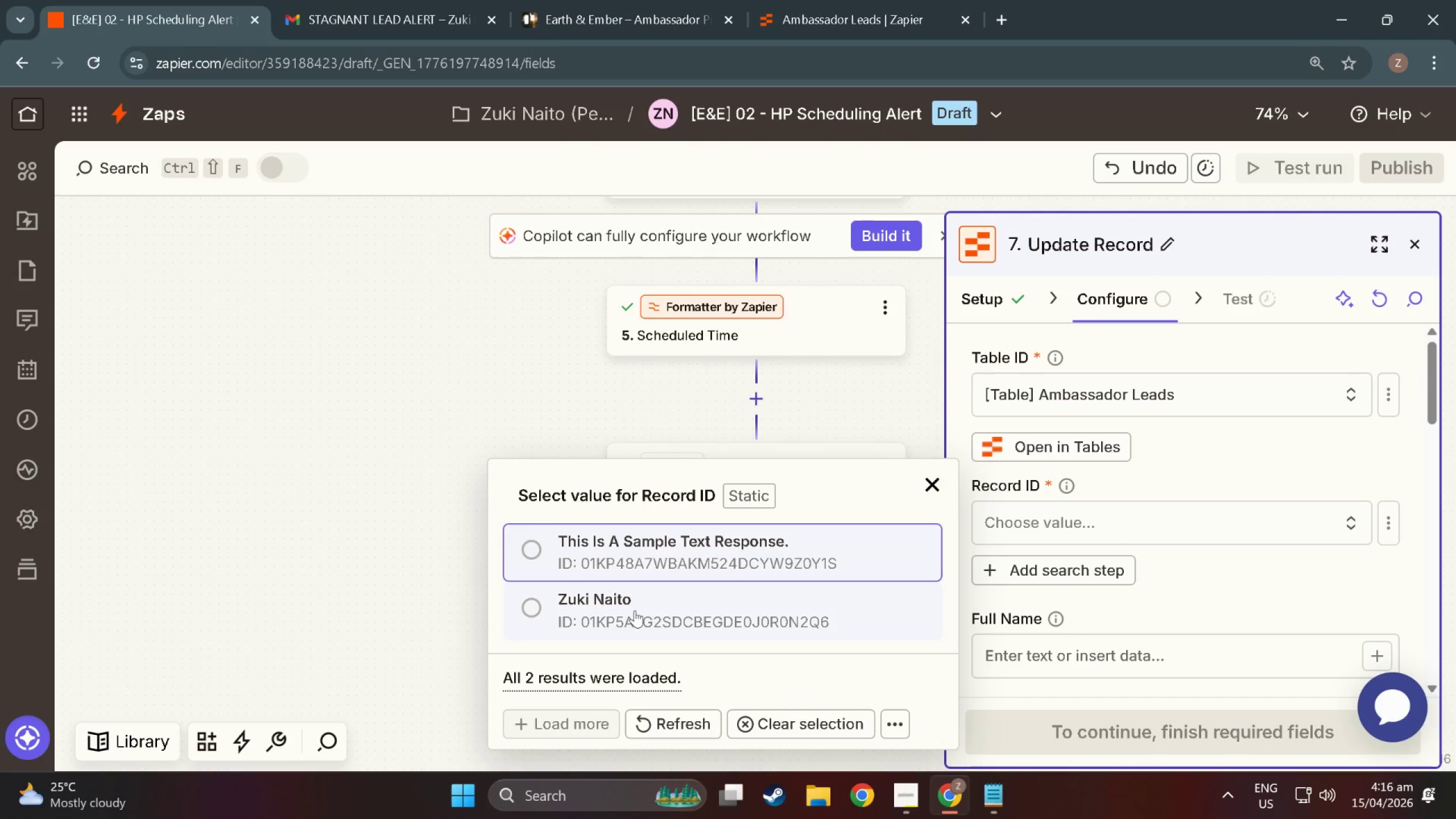 
left_click([615, 605])
 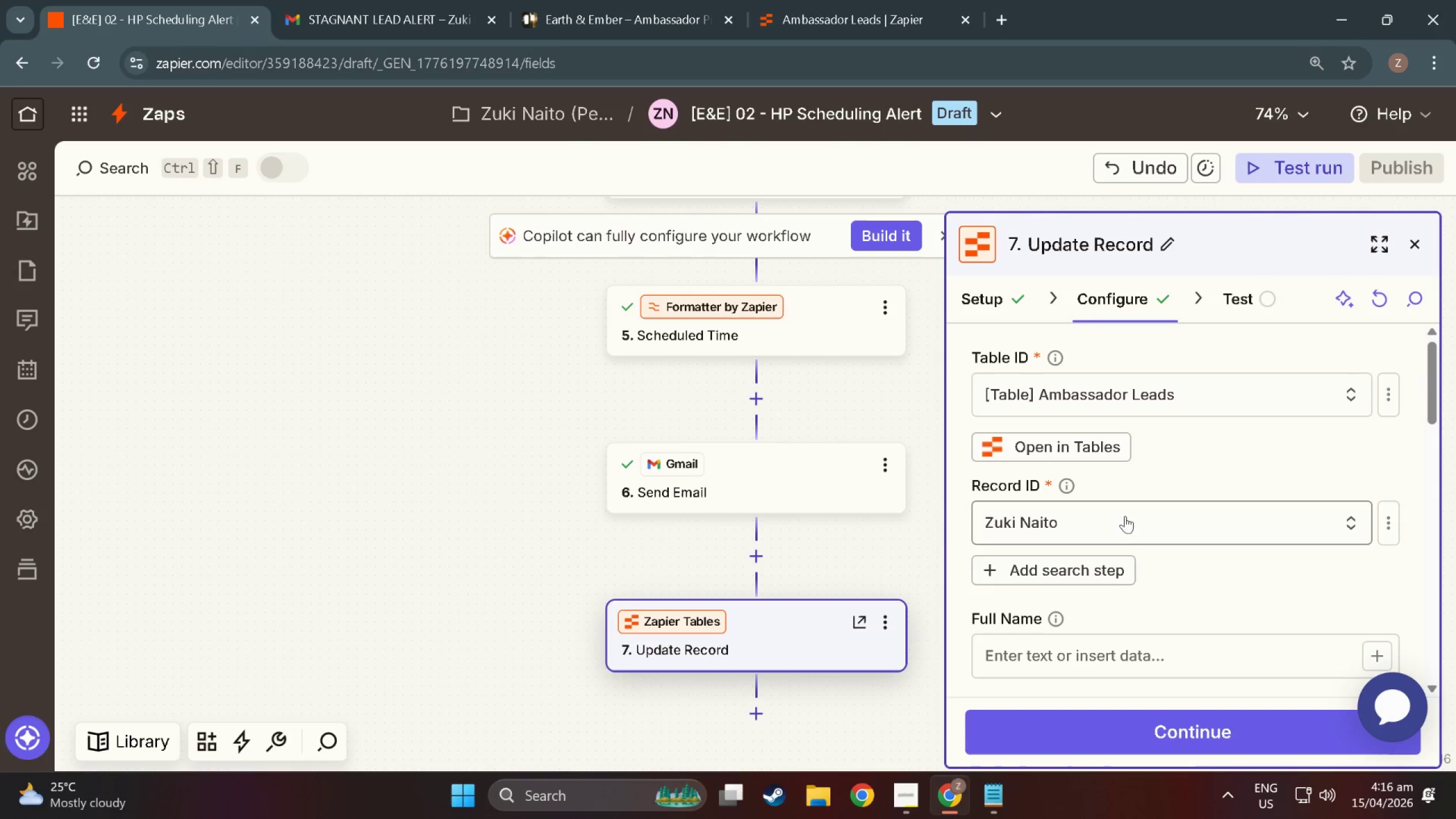 
scroll: coordinate [1110, 629], scroll_direction: down, amount: 37.0
 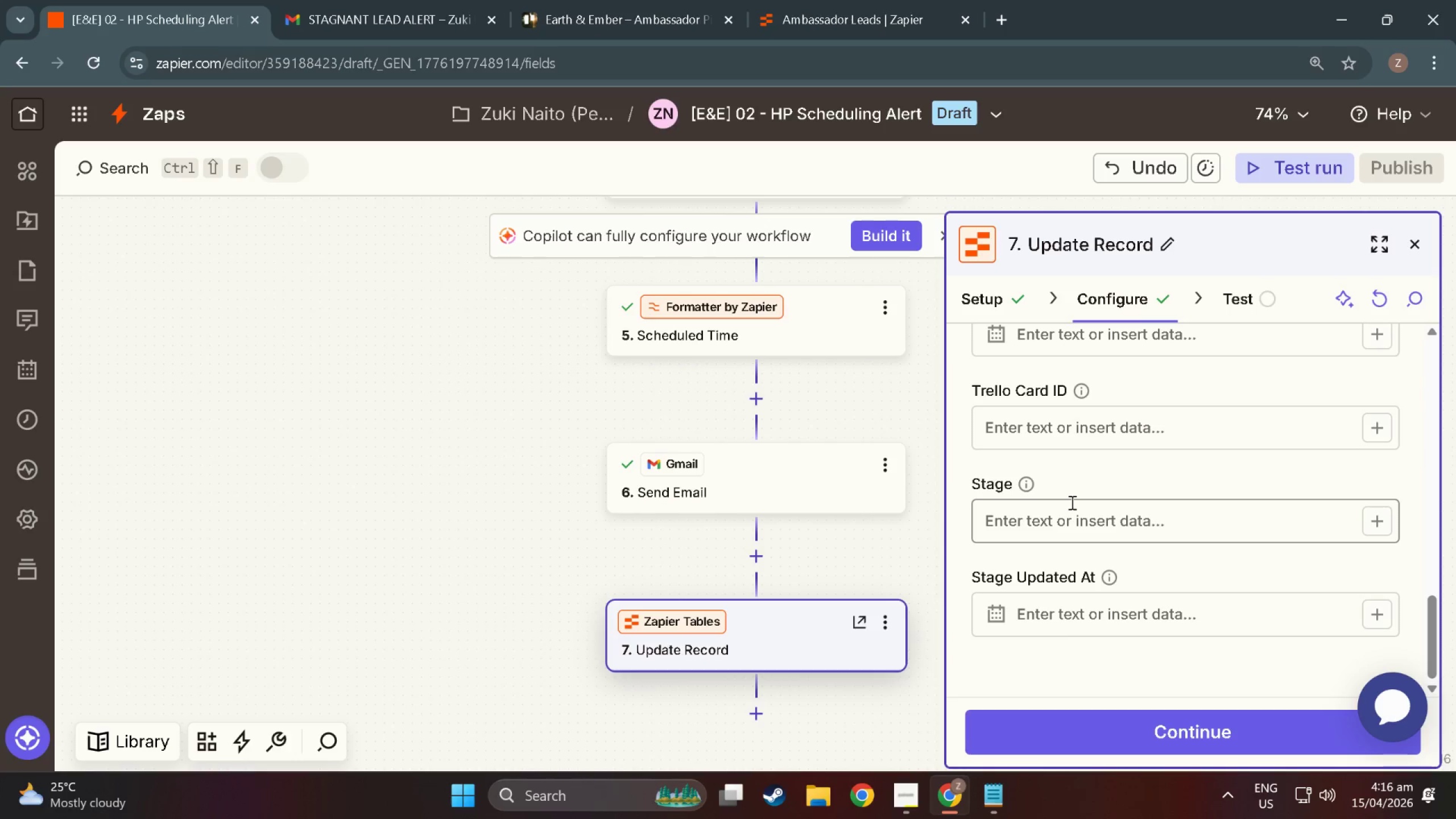 
left_click([1082, 523])
 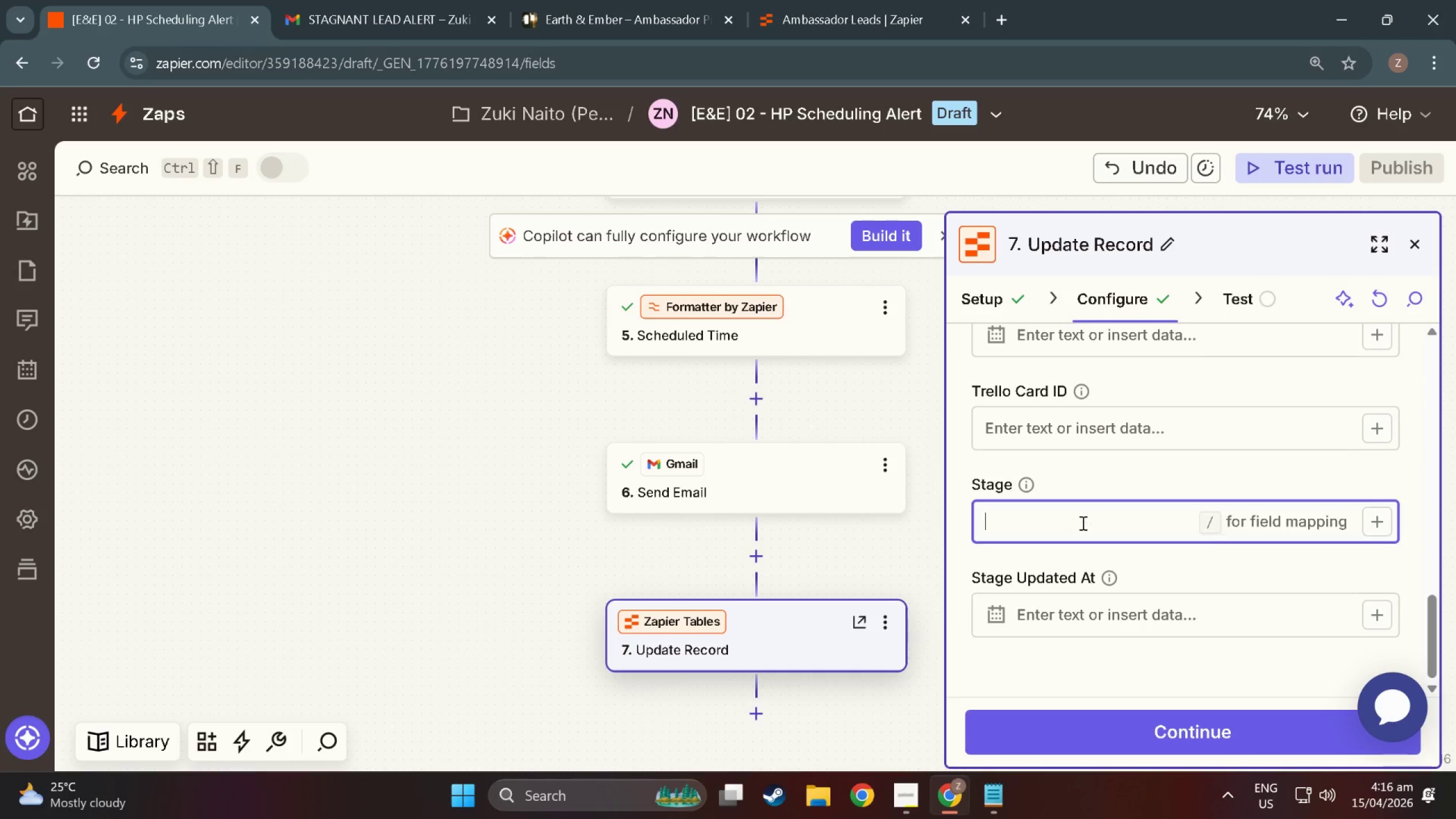 
type(Vetting Call)
 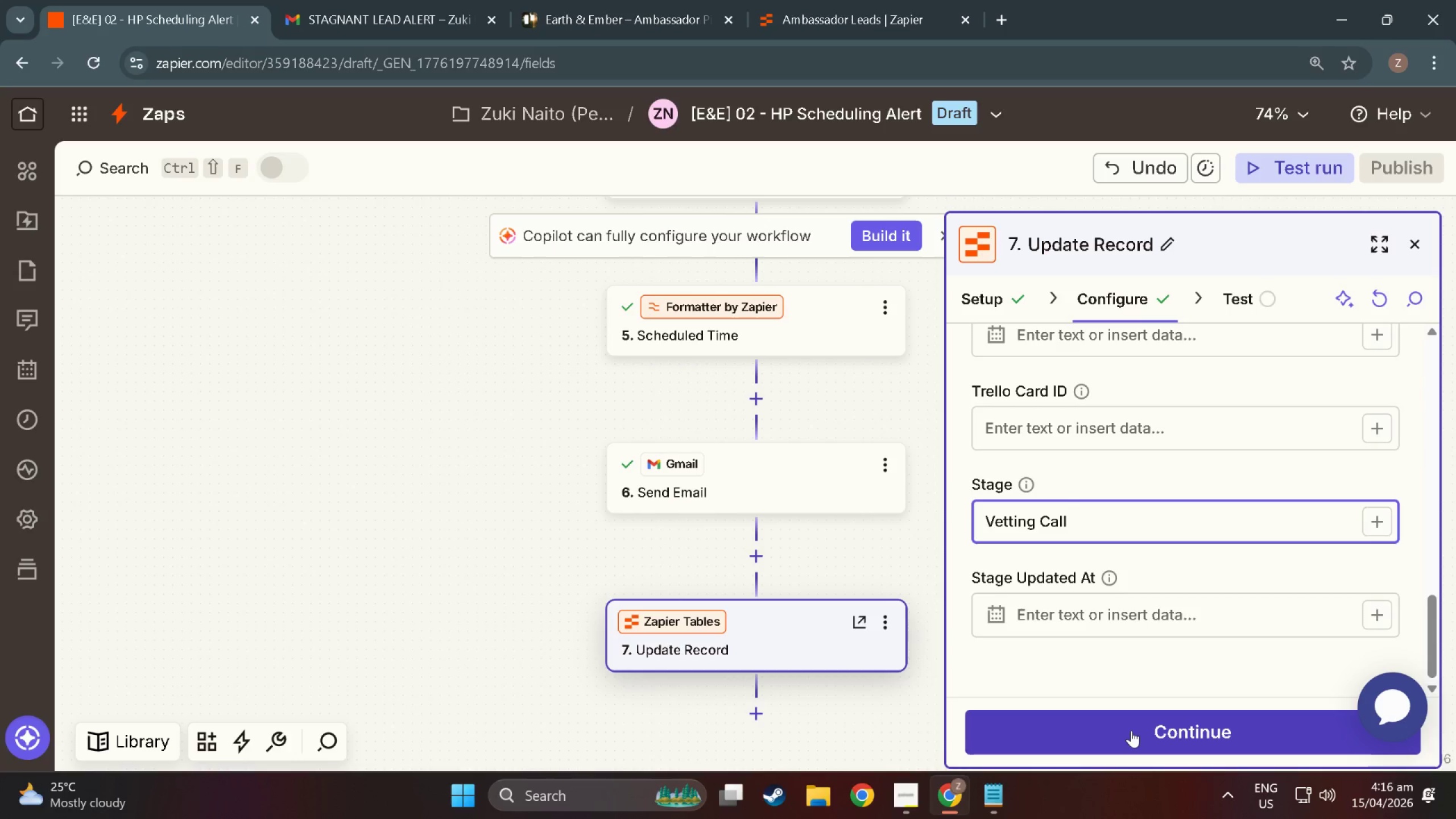 
left_click([1131, 730])
 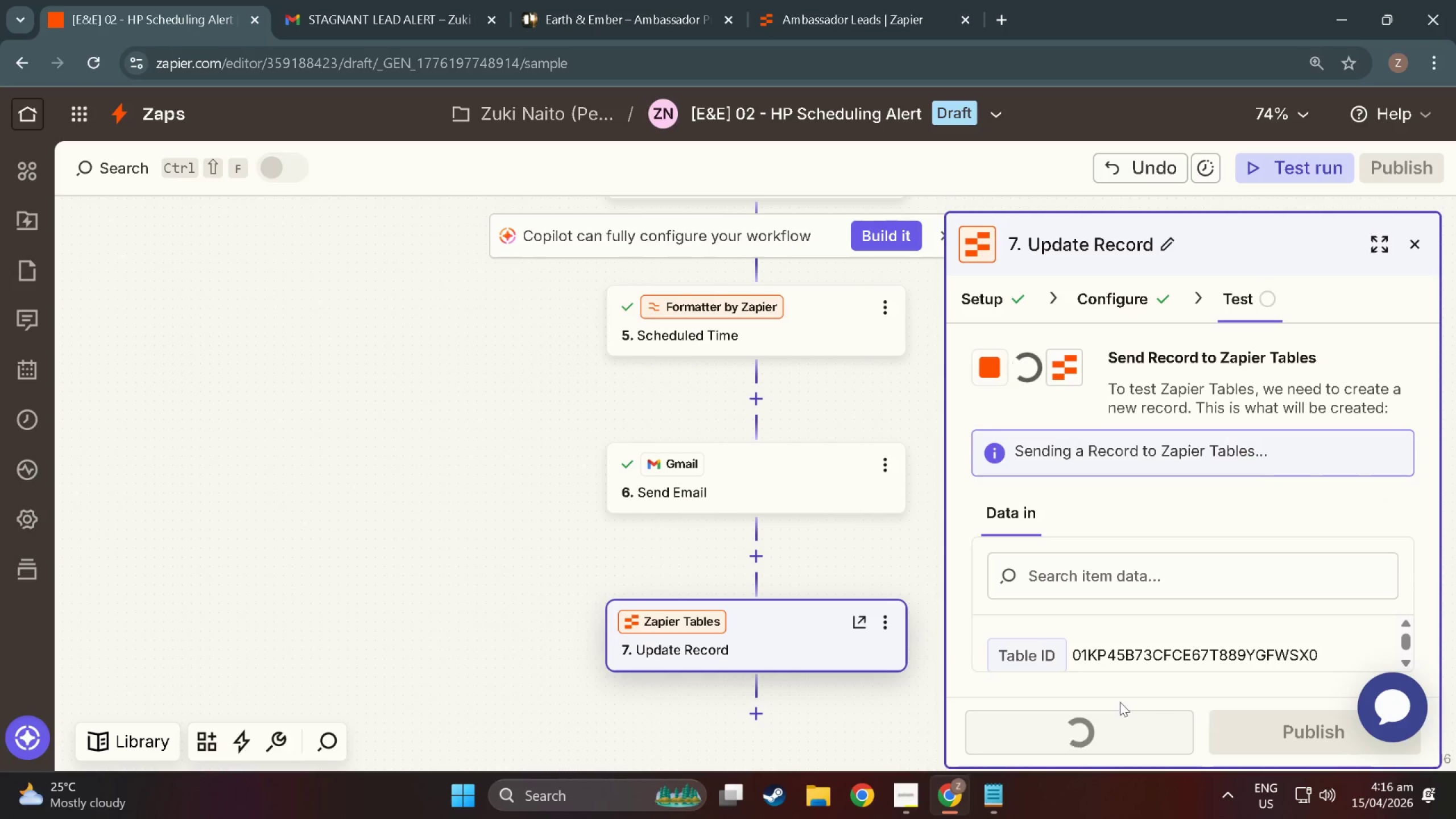 
scroll: coordinate [1144, 691], scroll_direction: down, amount: 13.0
 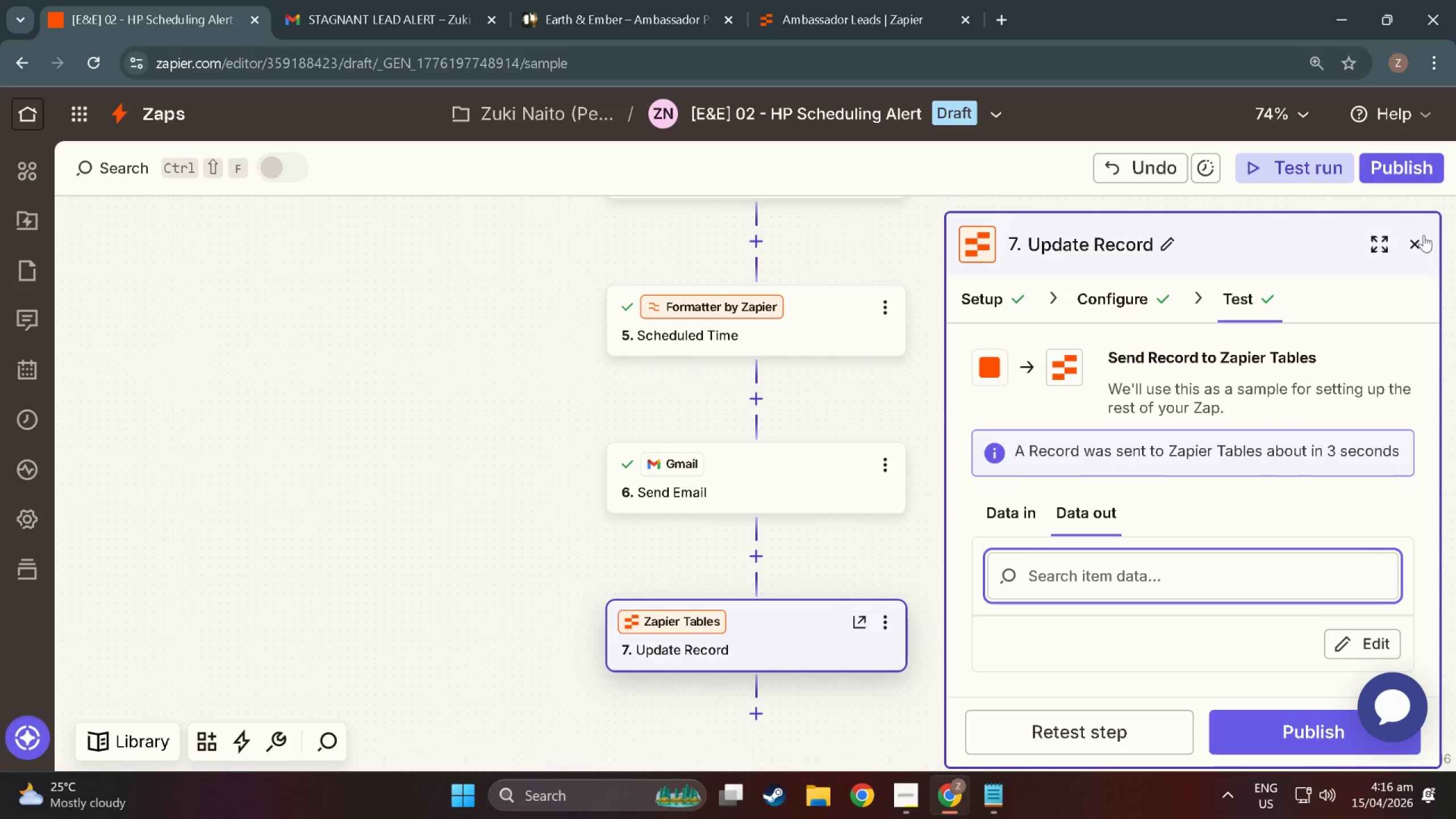 
left_click([1424, 239])
 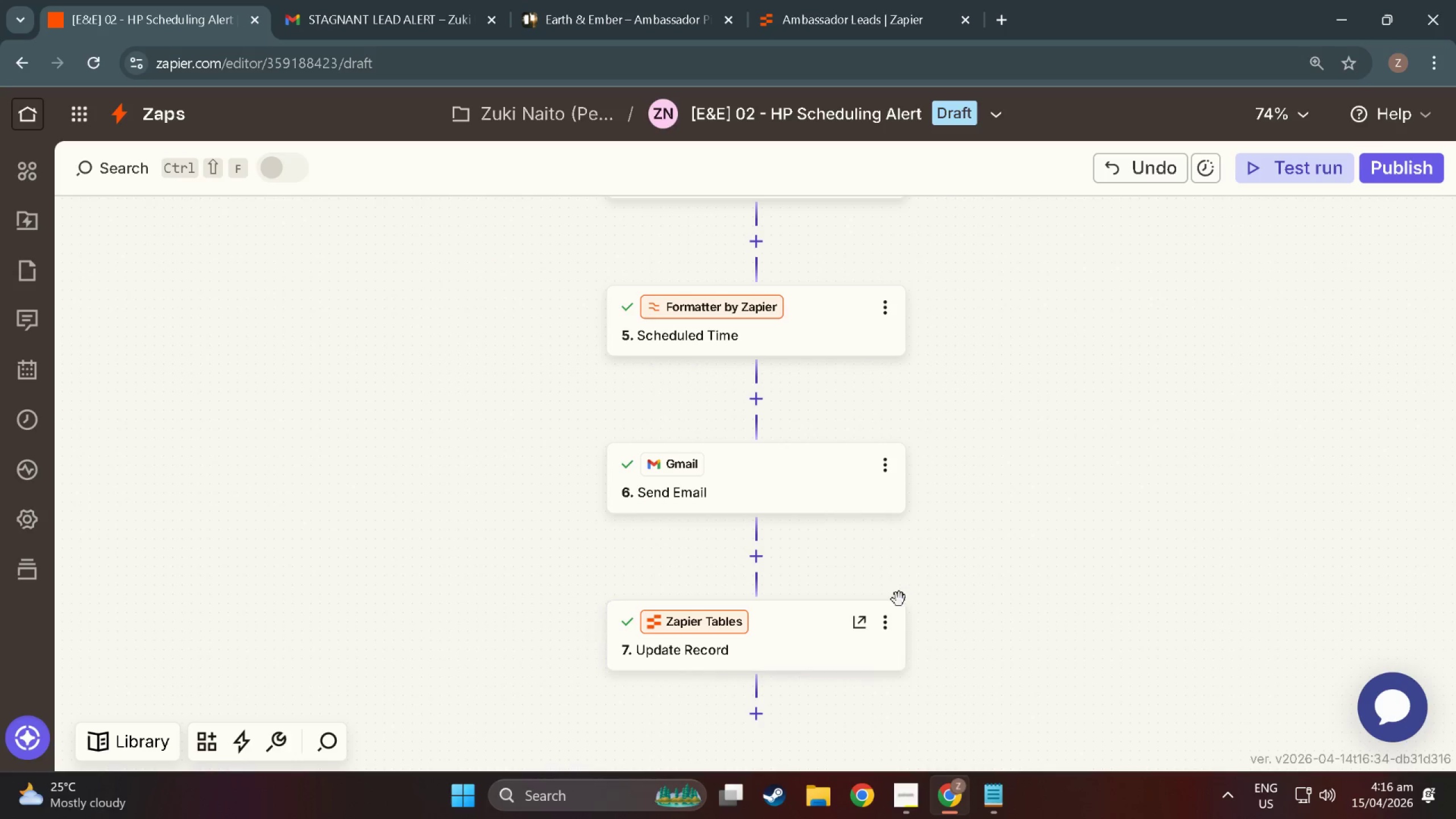 
left_click([884, 622])
 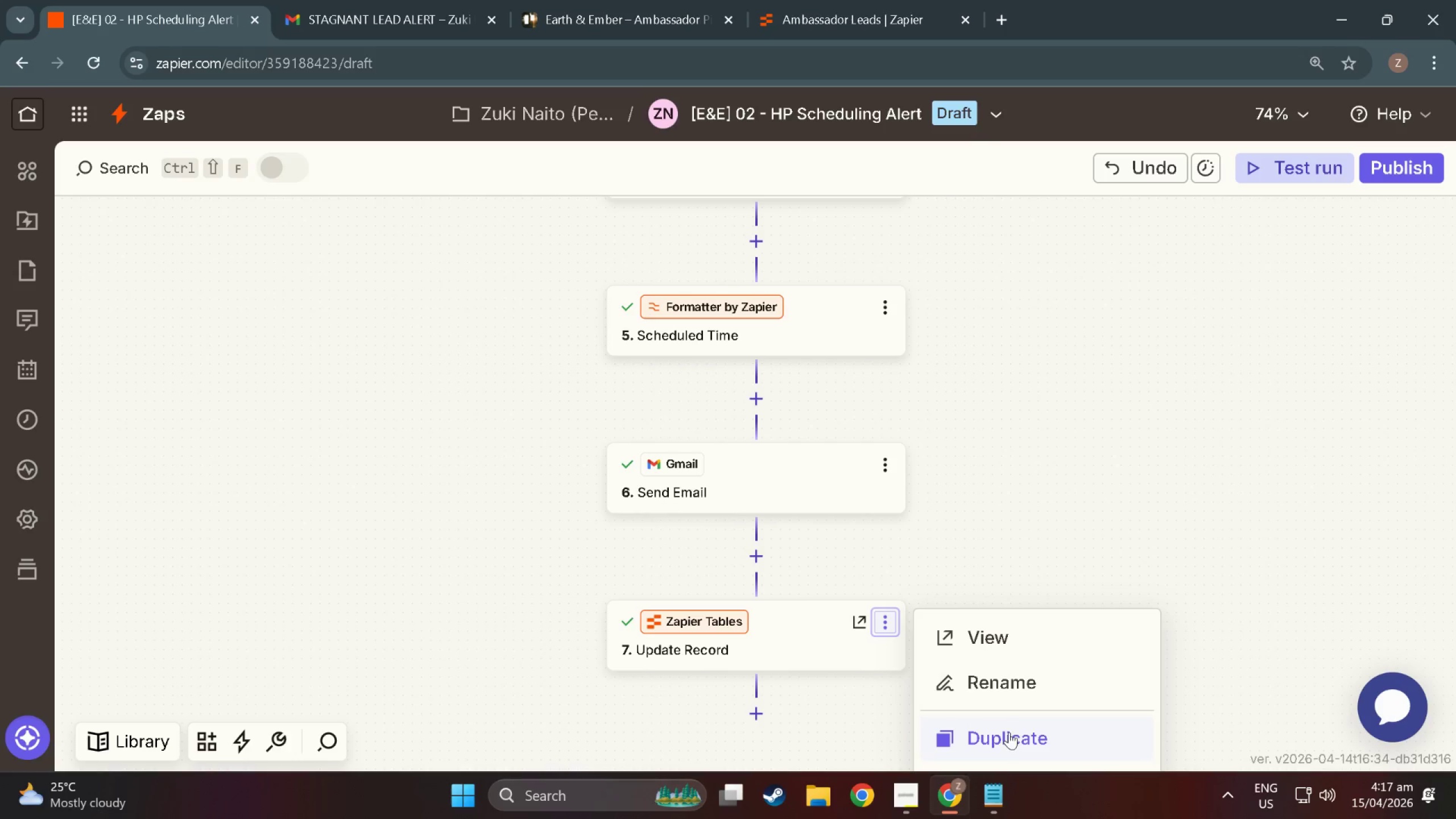 
left_click([974, 682])
 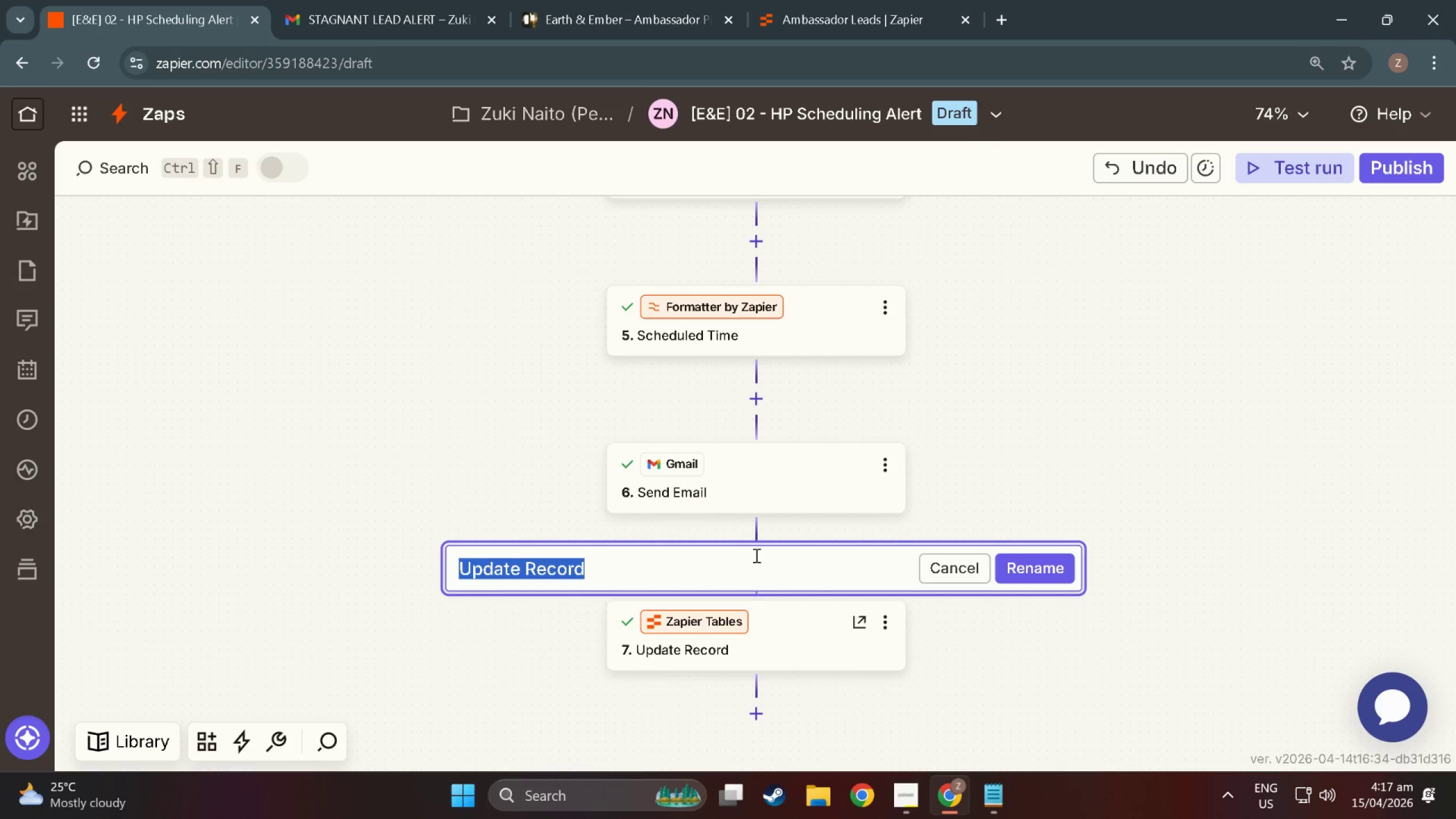 
type(Stage I)
key(Backspace)
type(Update ))
key(Backspace)
type((v)
key(Backspace)
type(Vetttin)
key(Backspace)
key(Backspace)
key(Backspace)
key(Backspace)
type(i)
key(Backspace)
type(ting Call)__)
key(Backspace)
key(Backspace)
 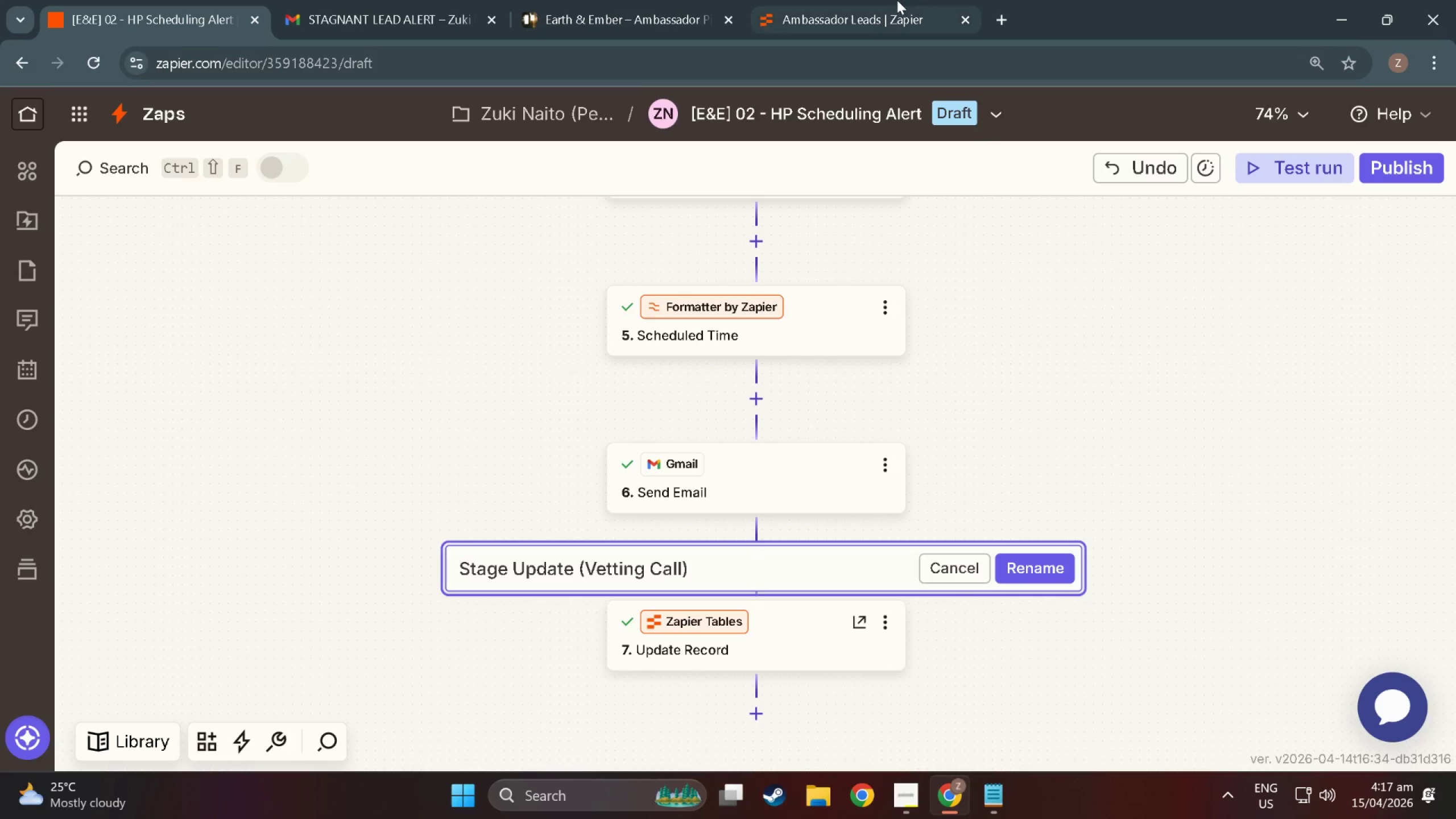 
left_click([1053, 569])
 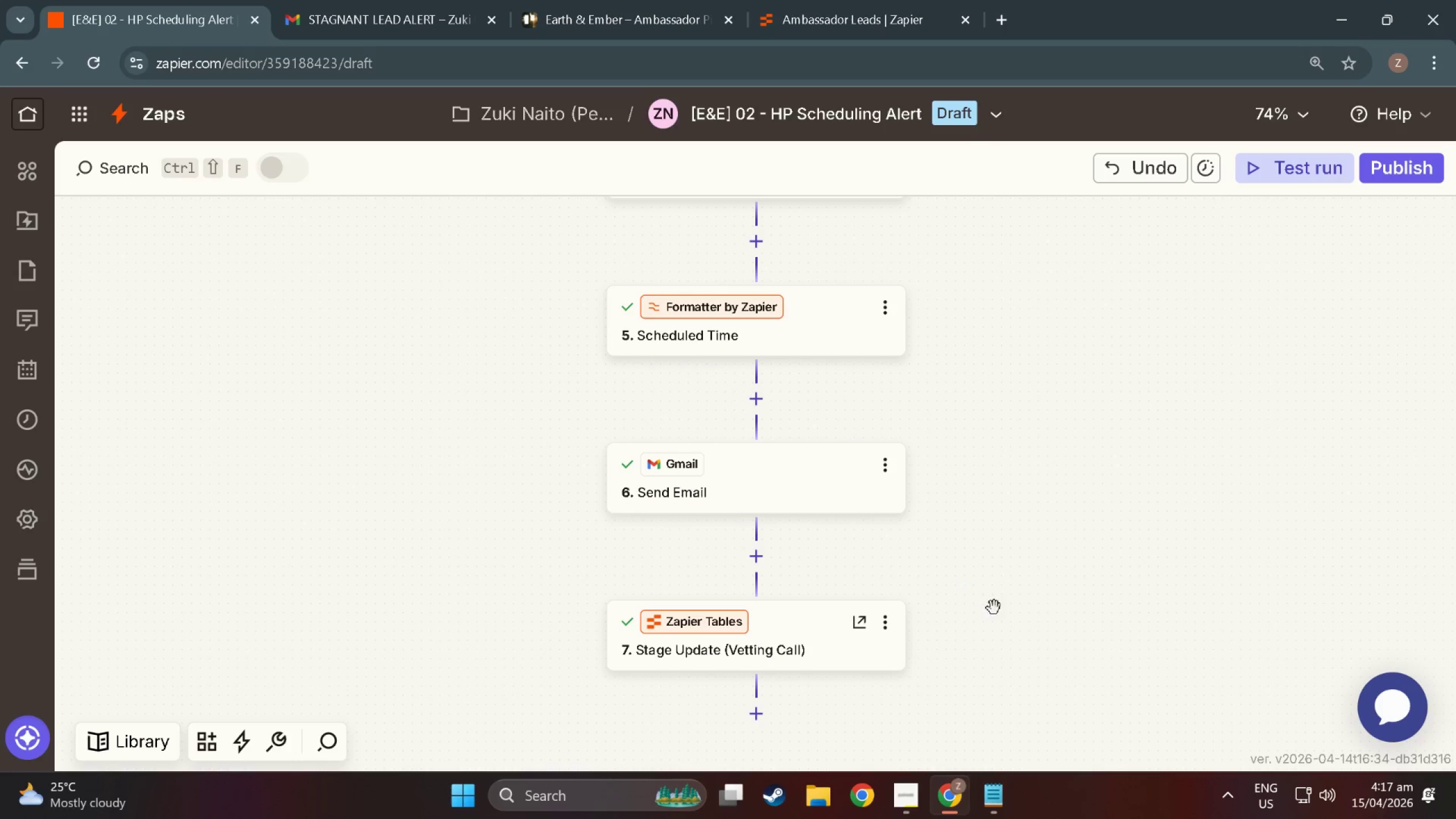 
scroll: coordinate [543, 418], scroll_direction: up, amount: 40.0
 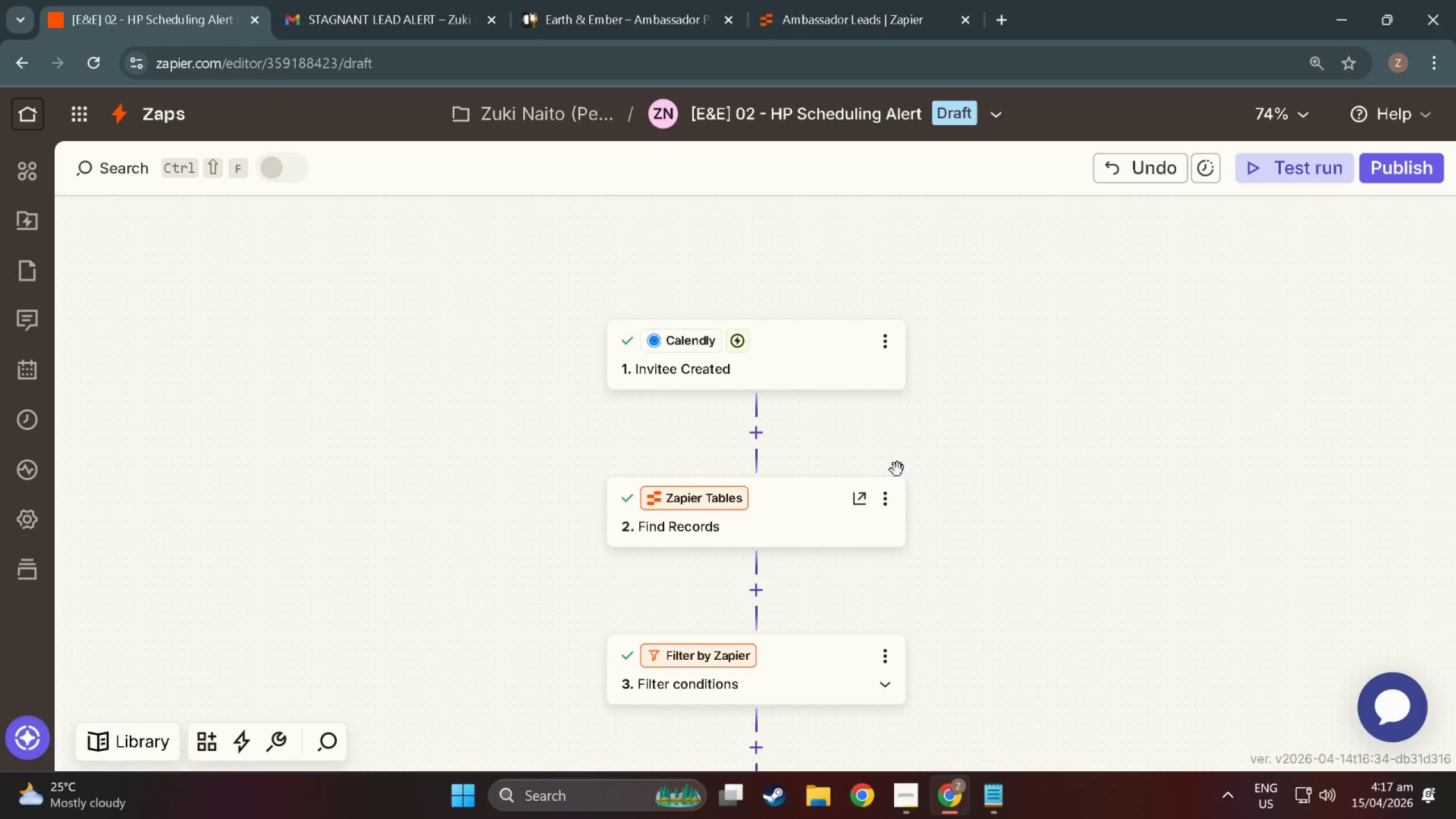 
left_click_drag(start_coordinate=[1090, 571], to_coordinate=[1026, 303])
 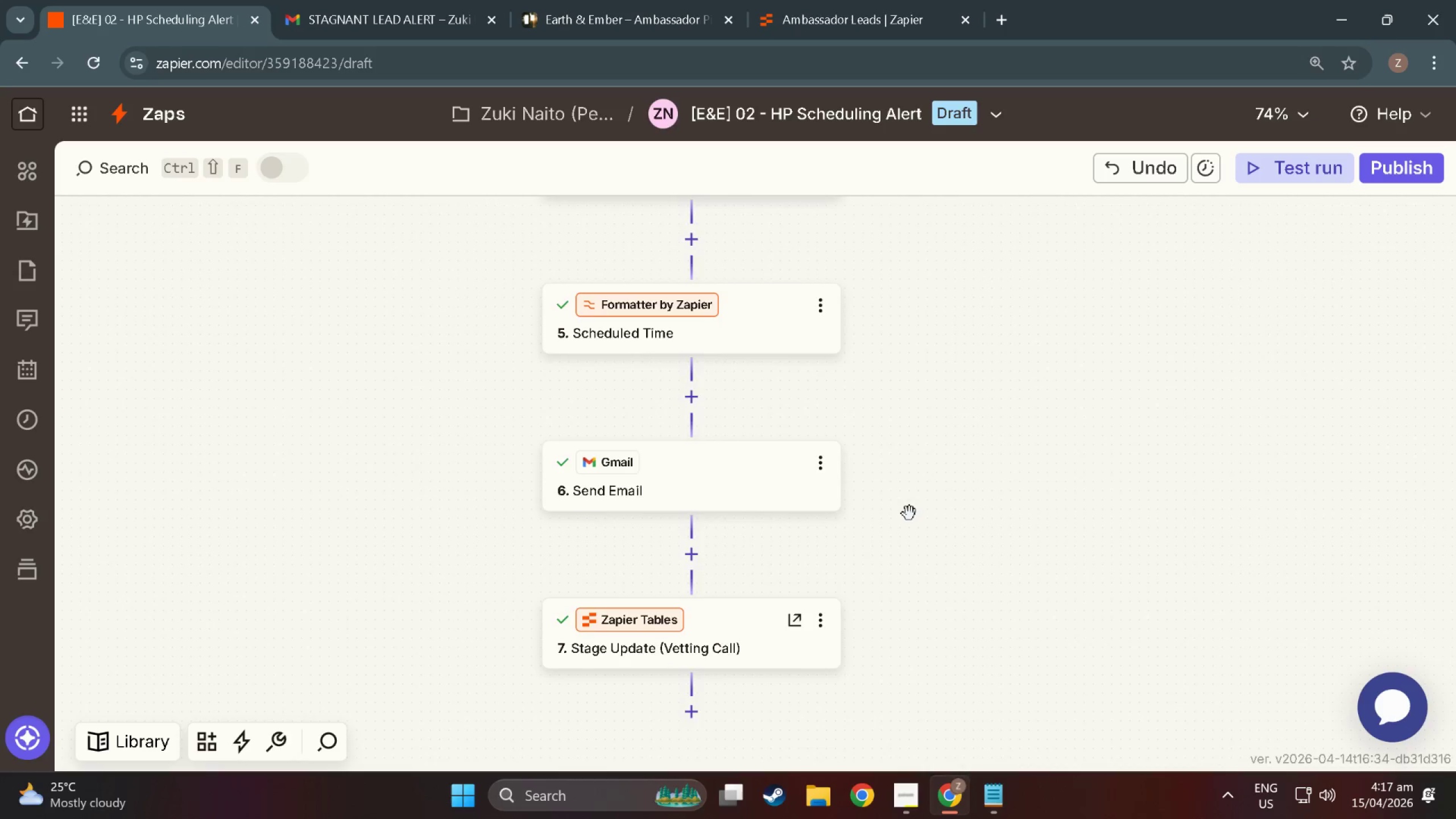 
scroll: coordinate [966, 578], scroll_direction: down, amount: 24.0
 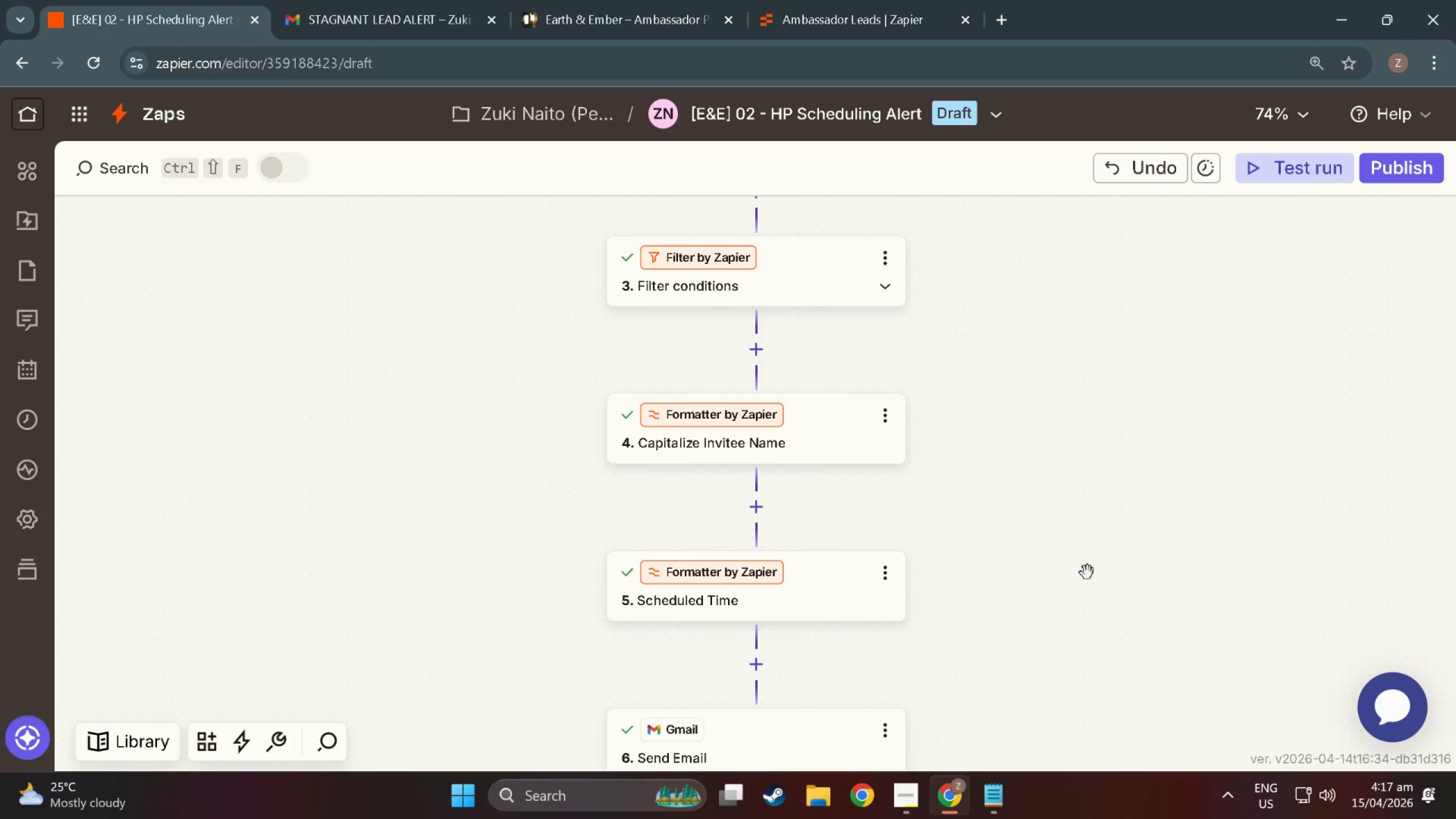 
left_click_drag(start_coordinate=[909, 515], to_coordinate=[921, 335])
 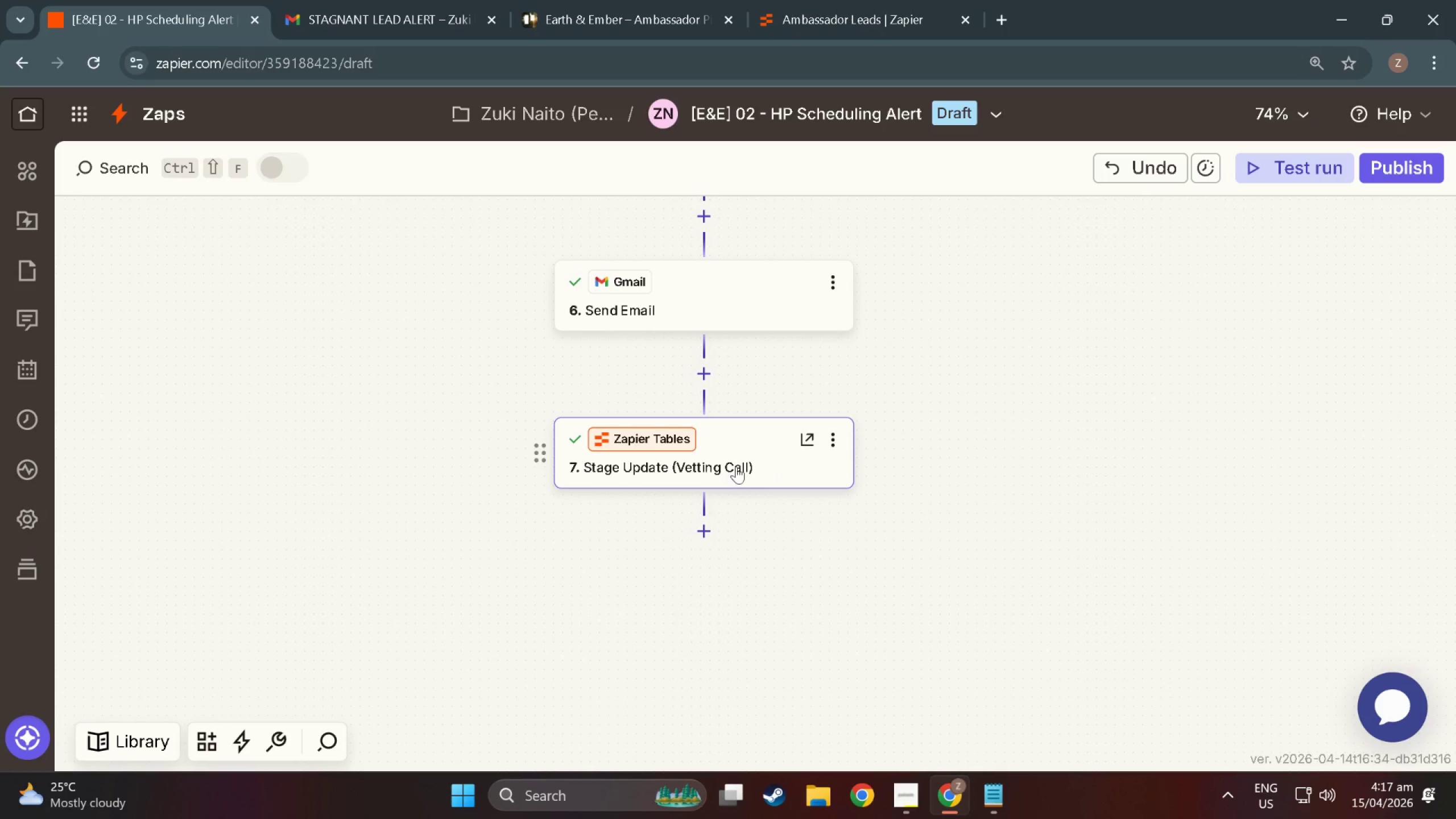 
left_click_drag(start_coordinate=[460, 338], to_coordinate=[457, 677])
 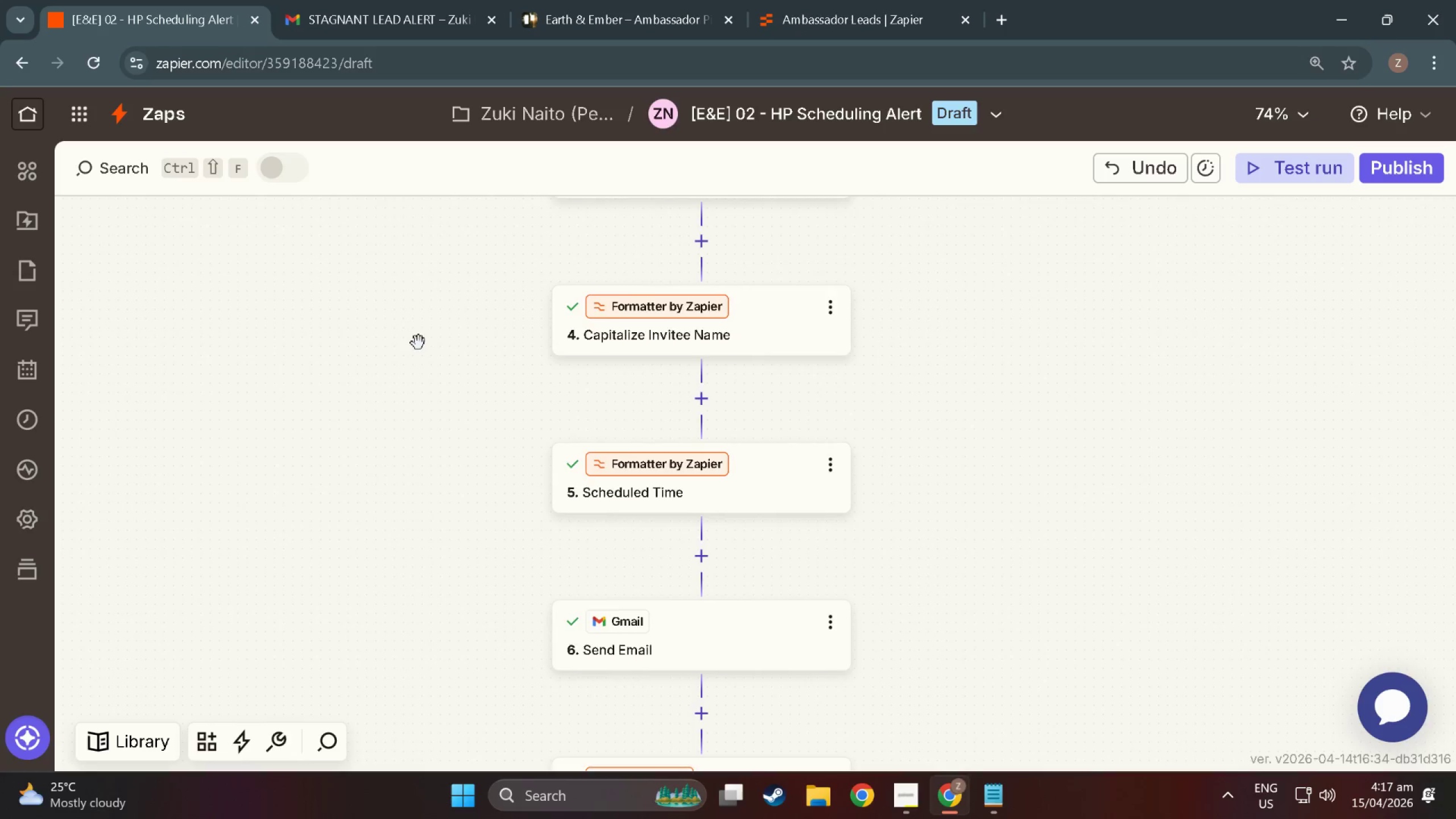 
left_click_drag(start_coordinate=[419, 343], to_coordinate=[386, 763])
 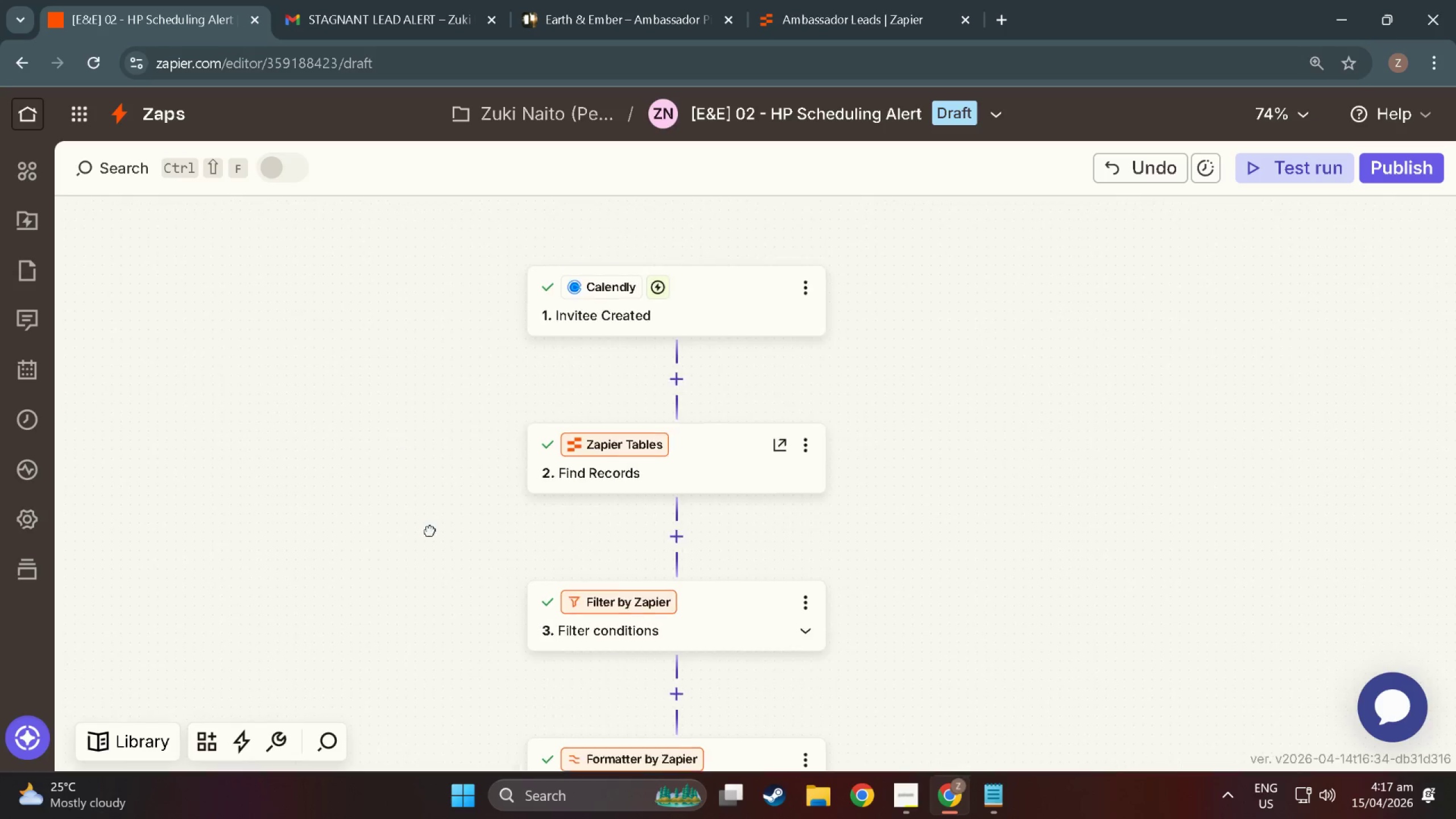 
left_click_drag(start_coordinate=[403, 454], to_coordinate=[573, 721])
 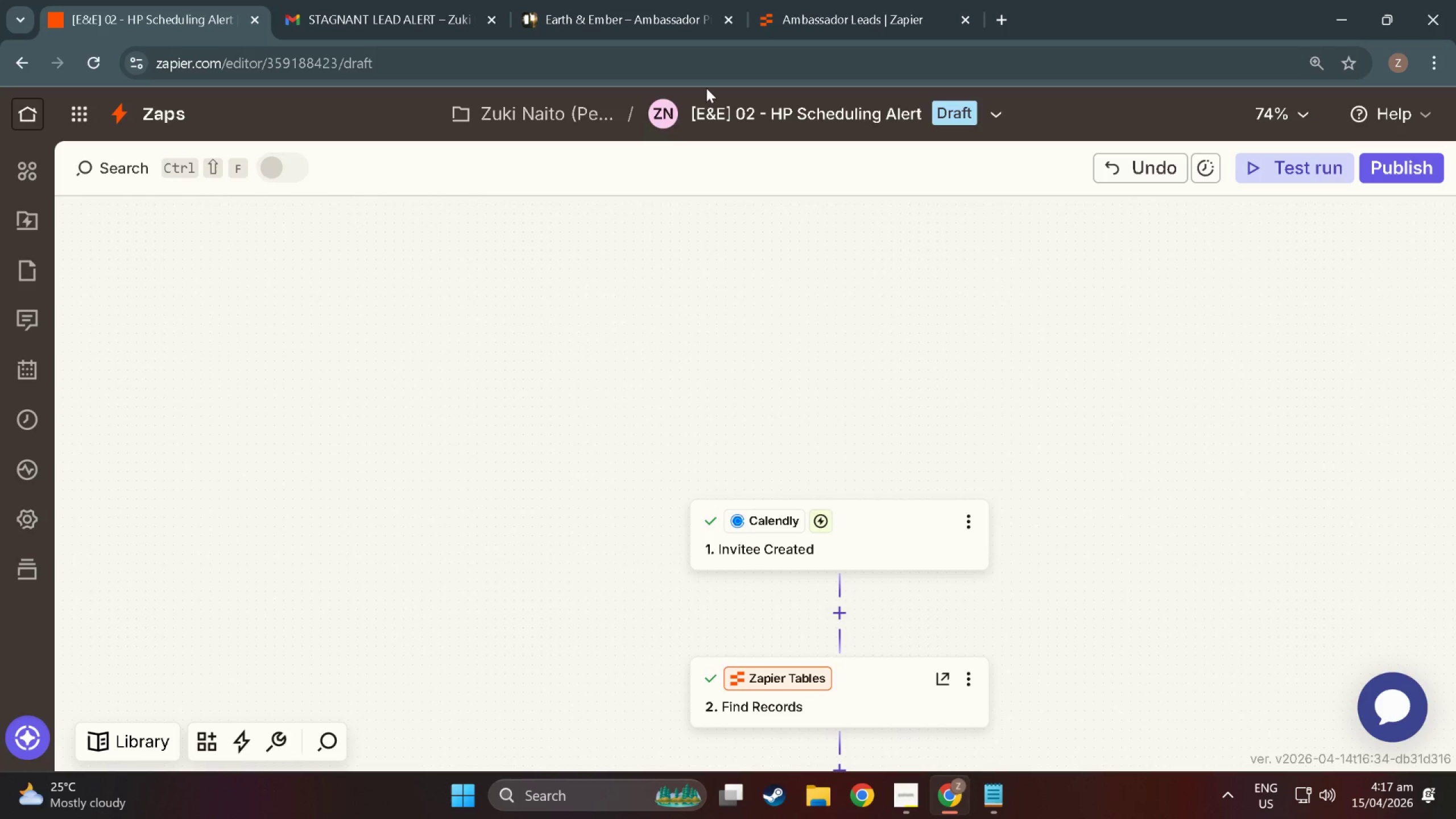 
left_click_drag(start_coordinate=[537, 450], to_coordinate=[606, 235])
 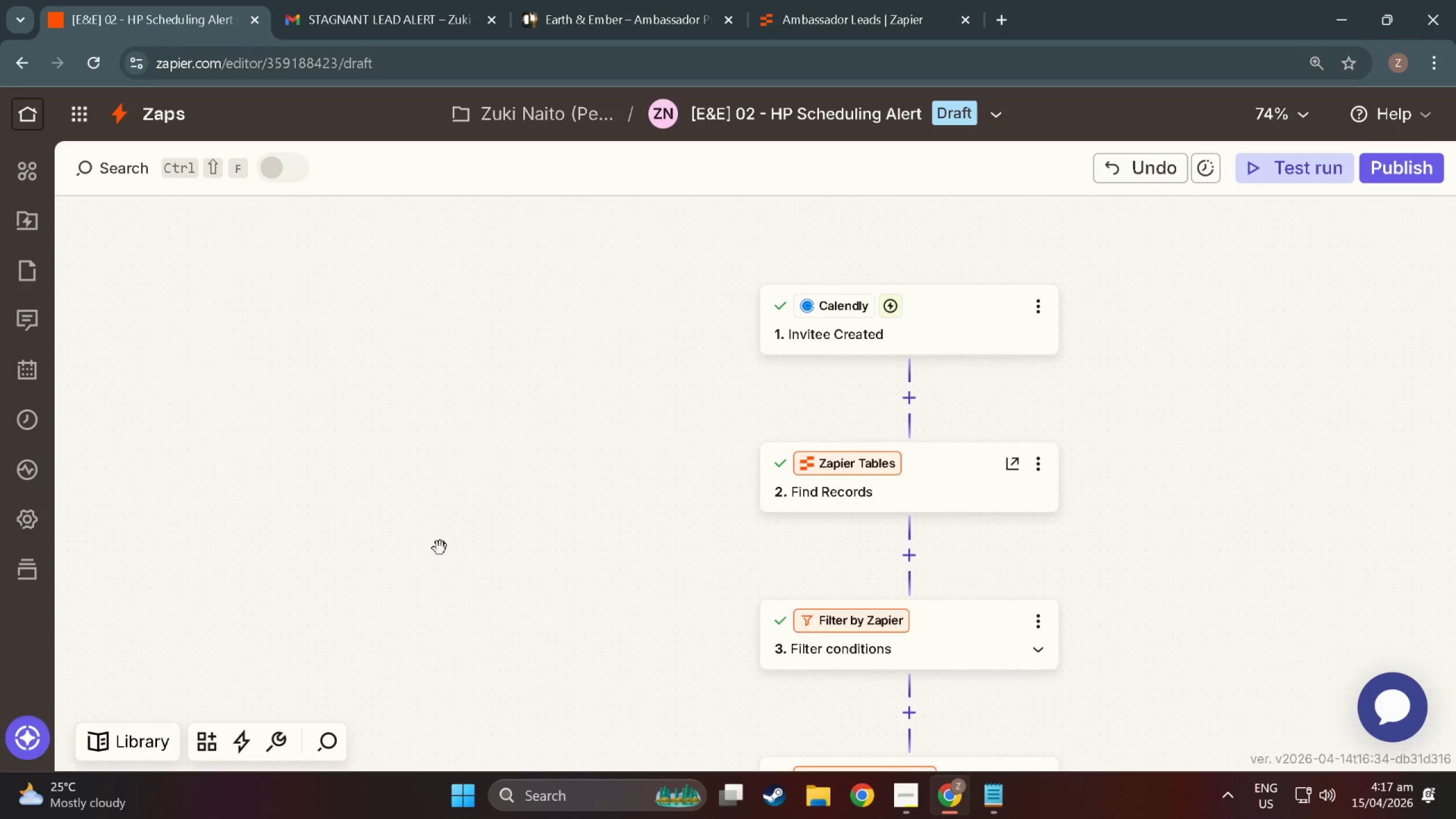 
left_click_drag(start_coordinate=[441, 548], to_coordinate=[491, 97])
 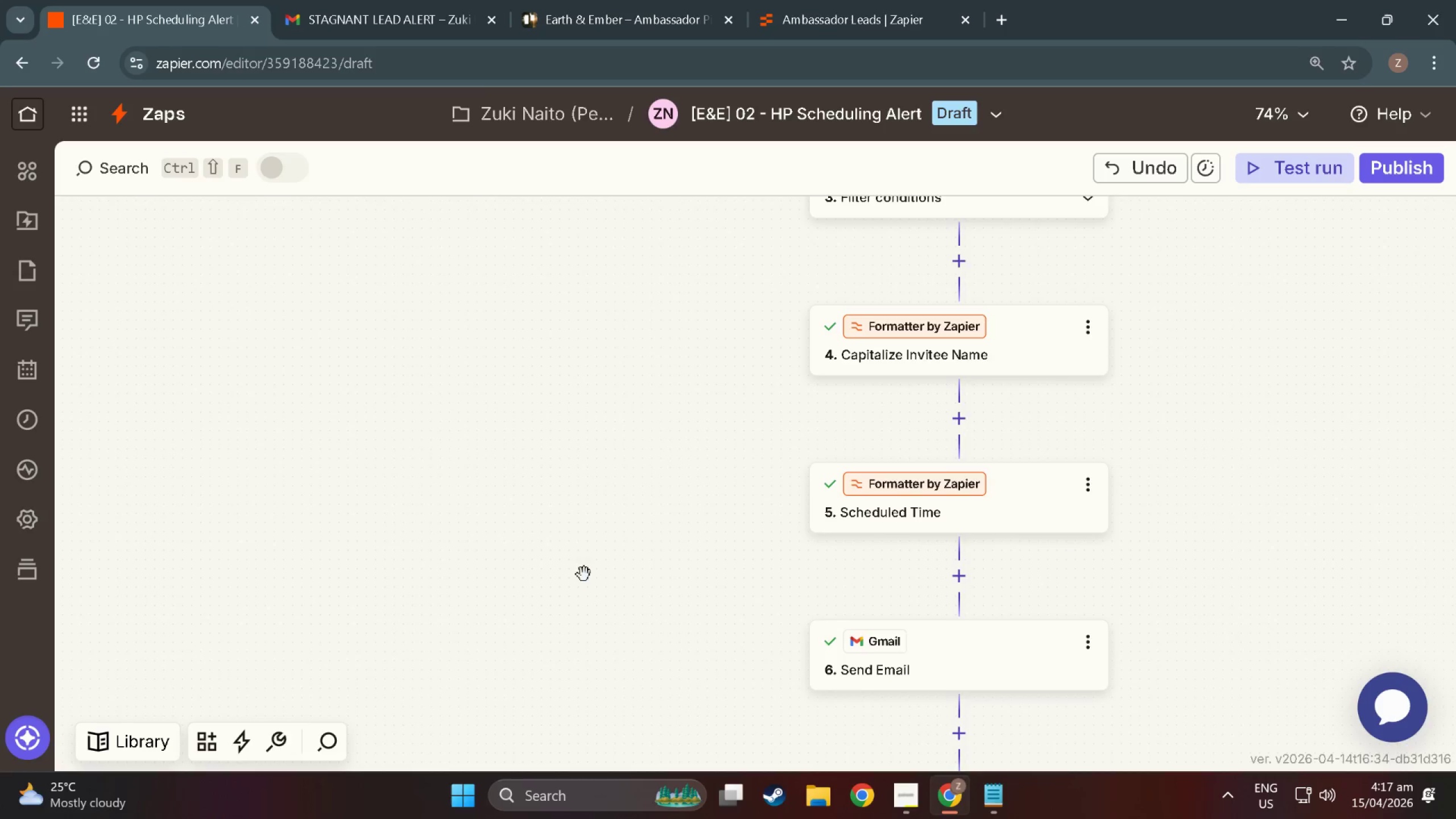 
left_click_drag(start_coordinate=[579, 535], to_coordinate=[491, 235])
 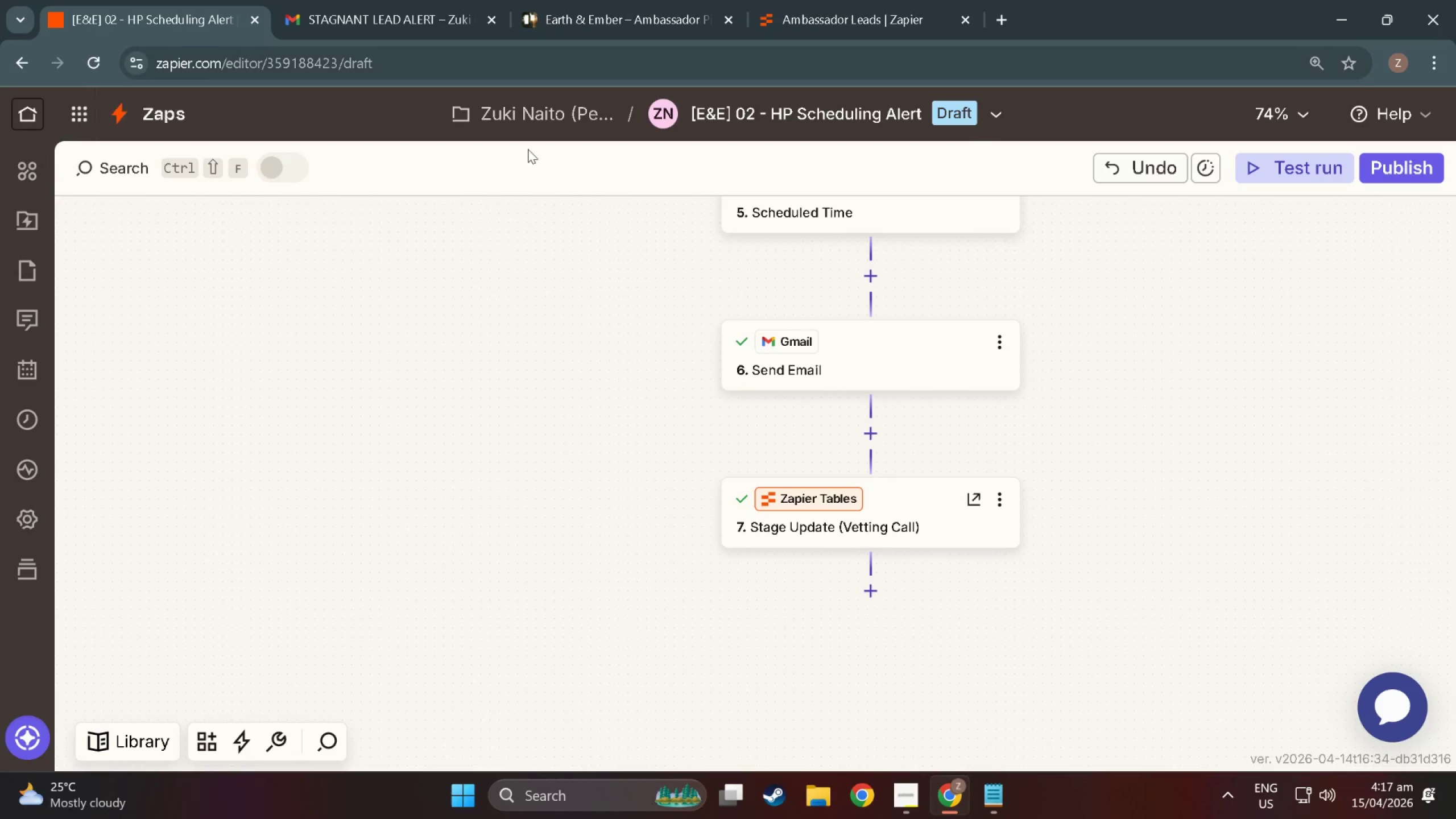 
left_click_drag(start_coordinate=[581, 292], to_coordinate=[564, 472])
 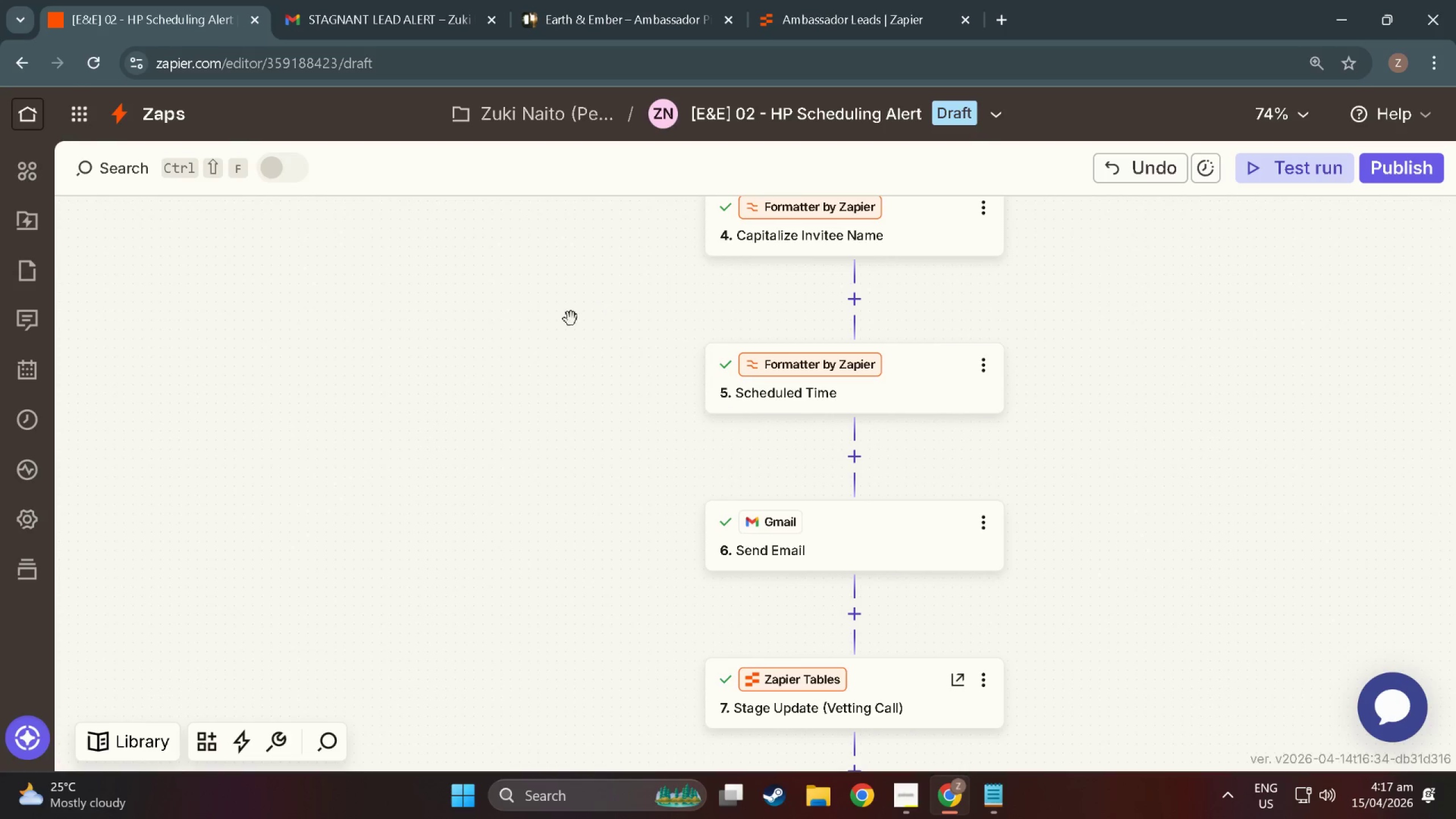 
left_click_drag(start_coordinate=[548, 318], to_coordinate=[300, 578])
 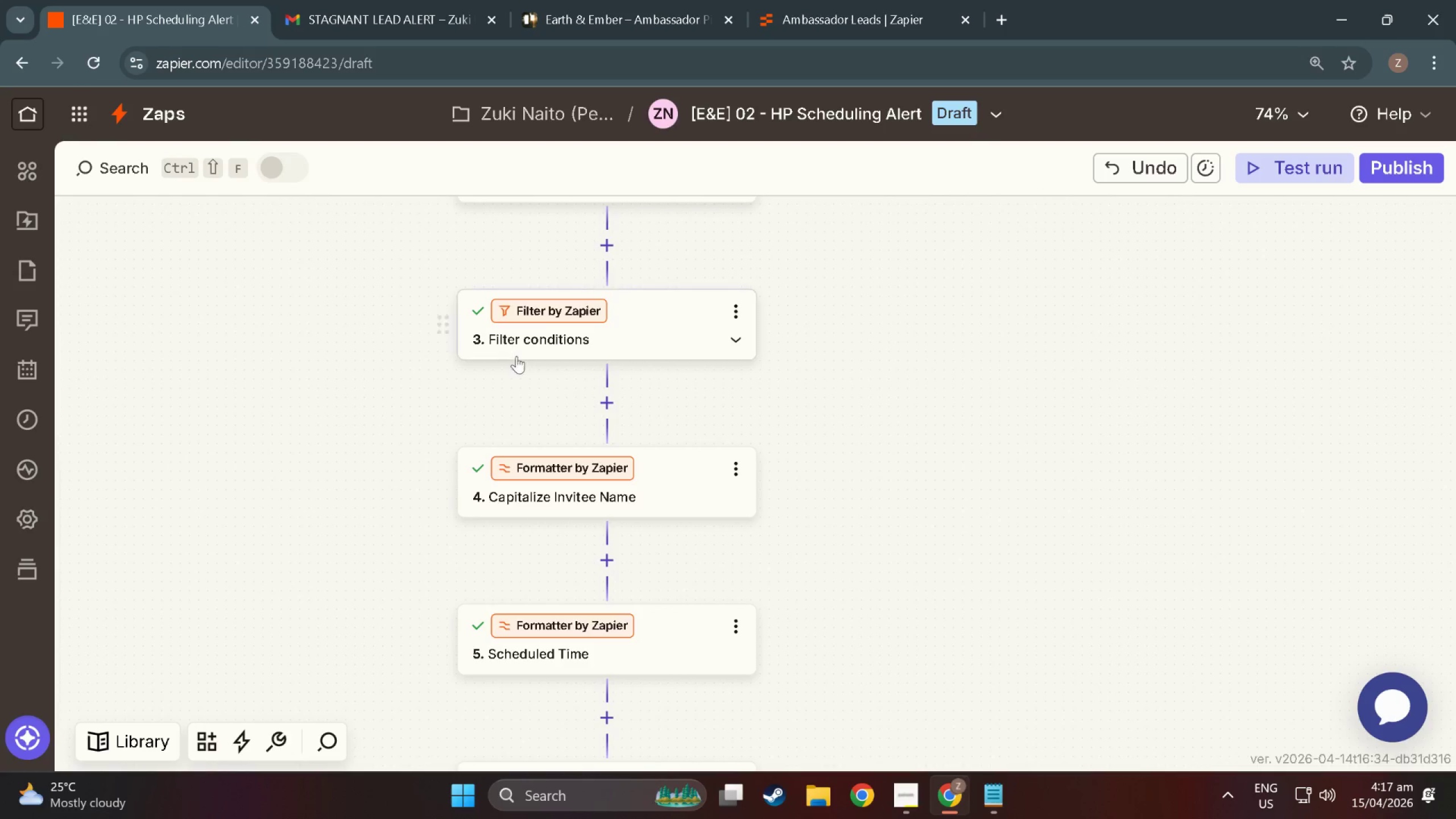 
left_click_drag(start_coordinate=[918, 325], to_coordinate=[974, 521])
 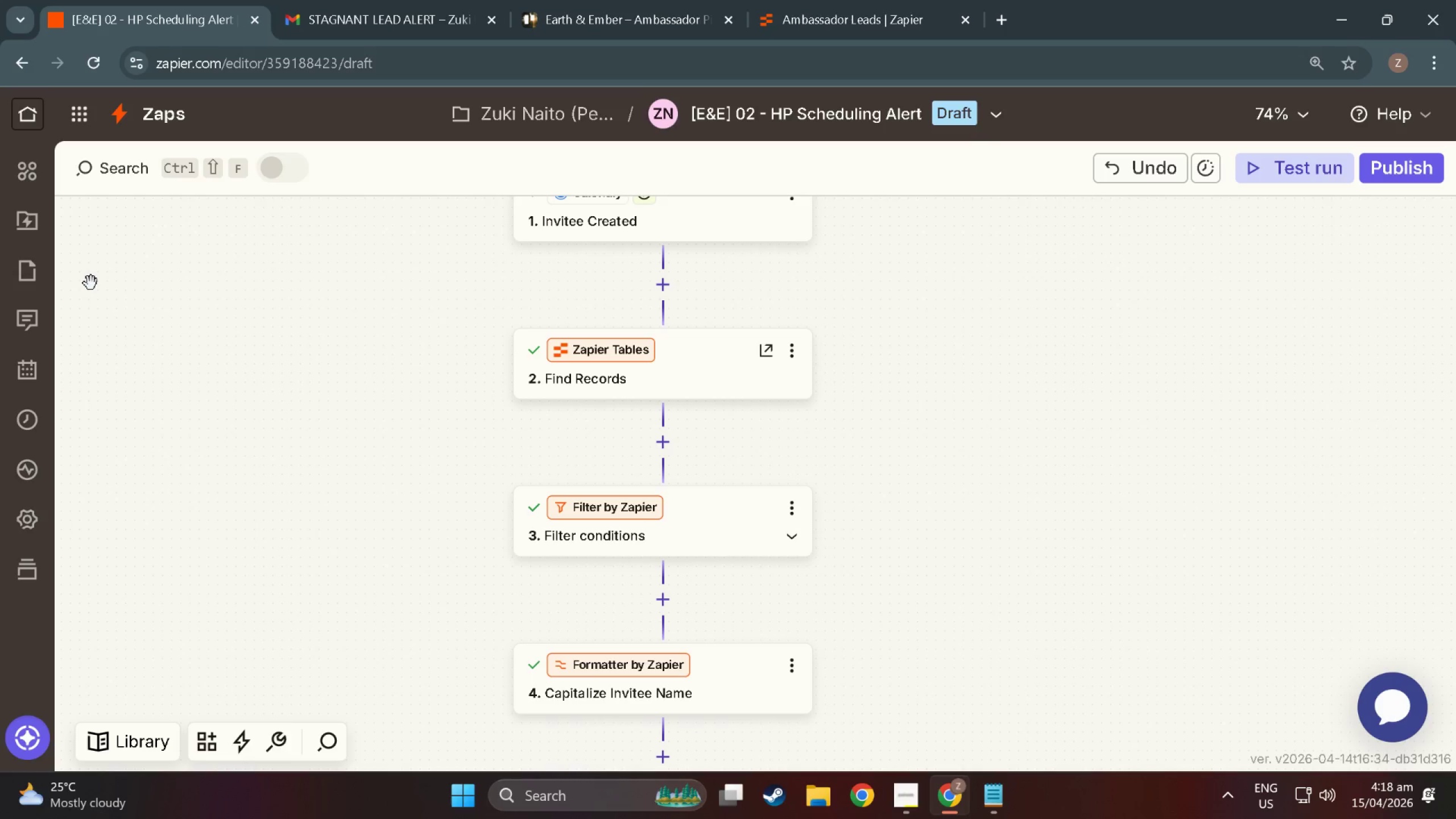 
wait(77.7)
 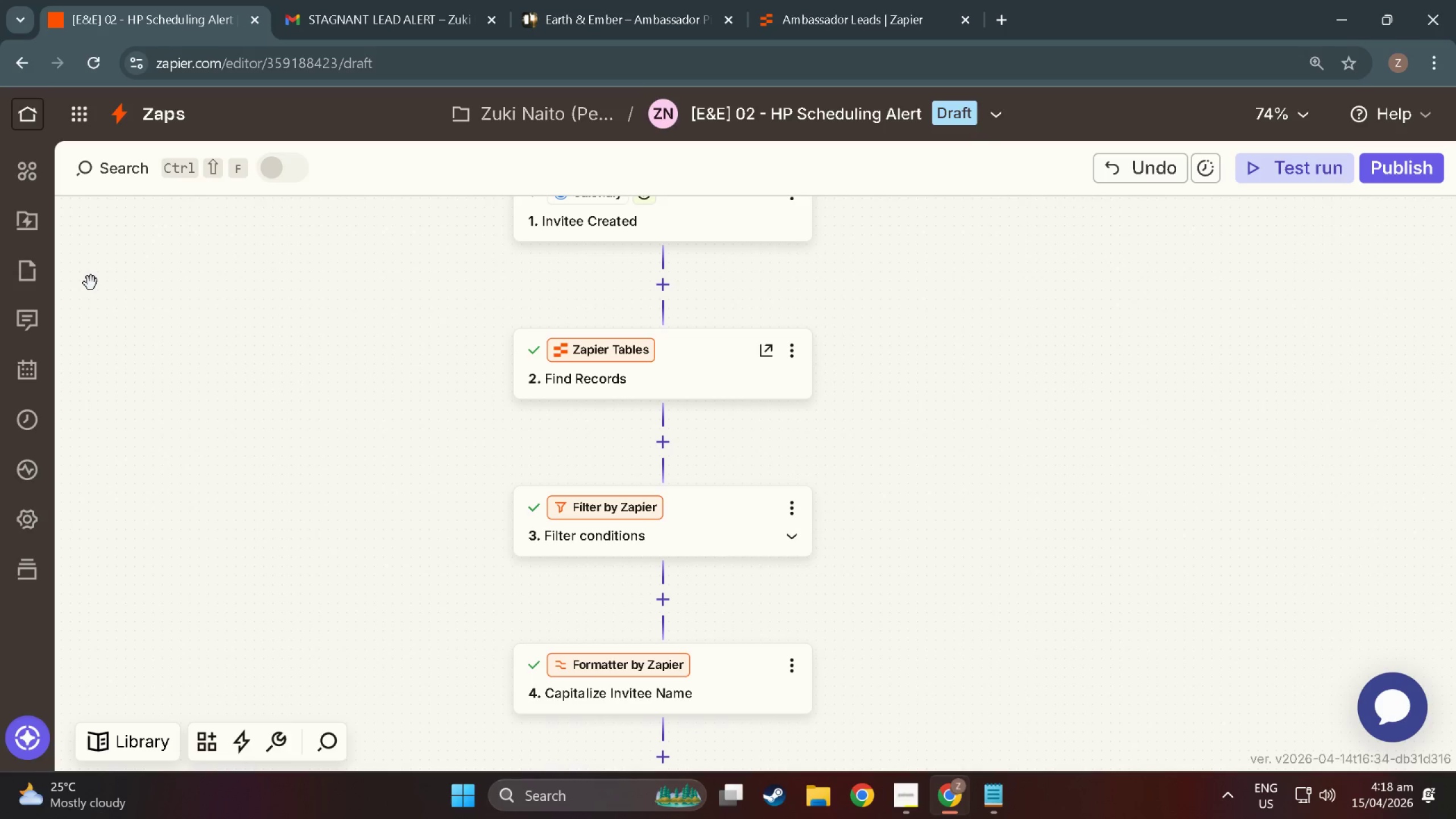 
mouse_move([14, 188])
 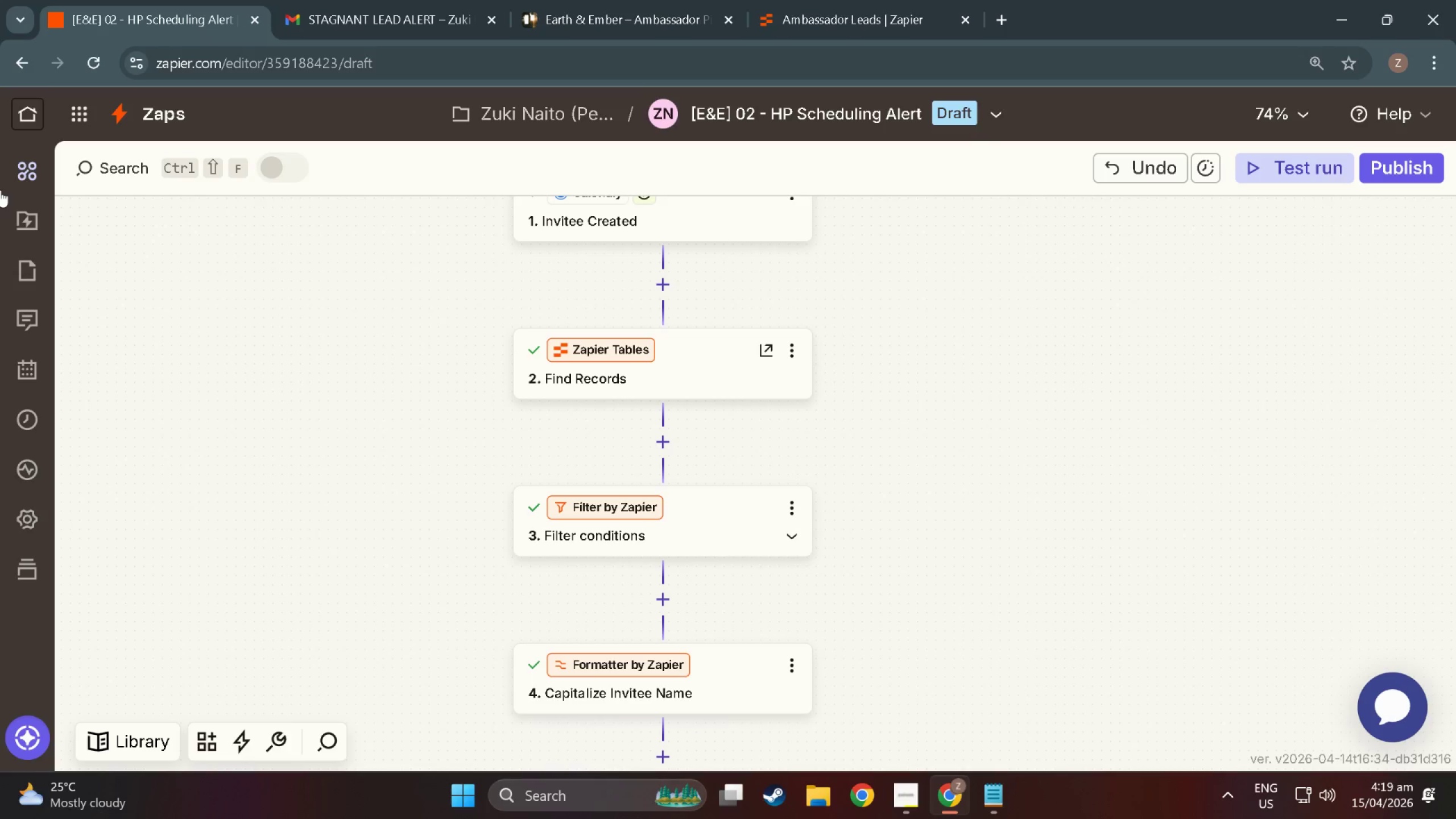 
wait(12.47)
 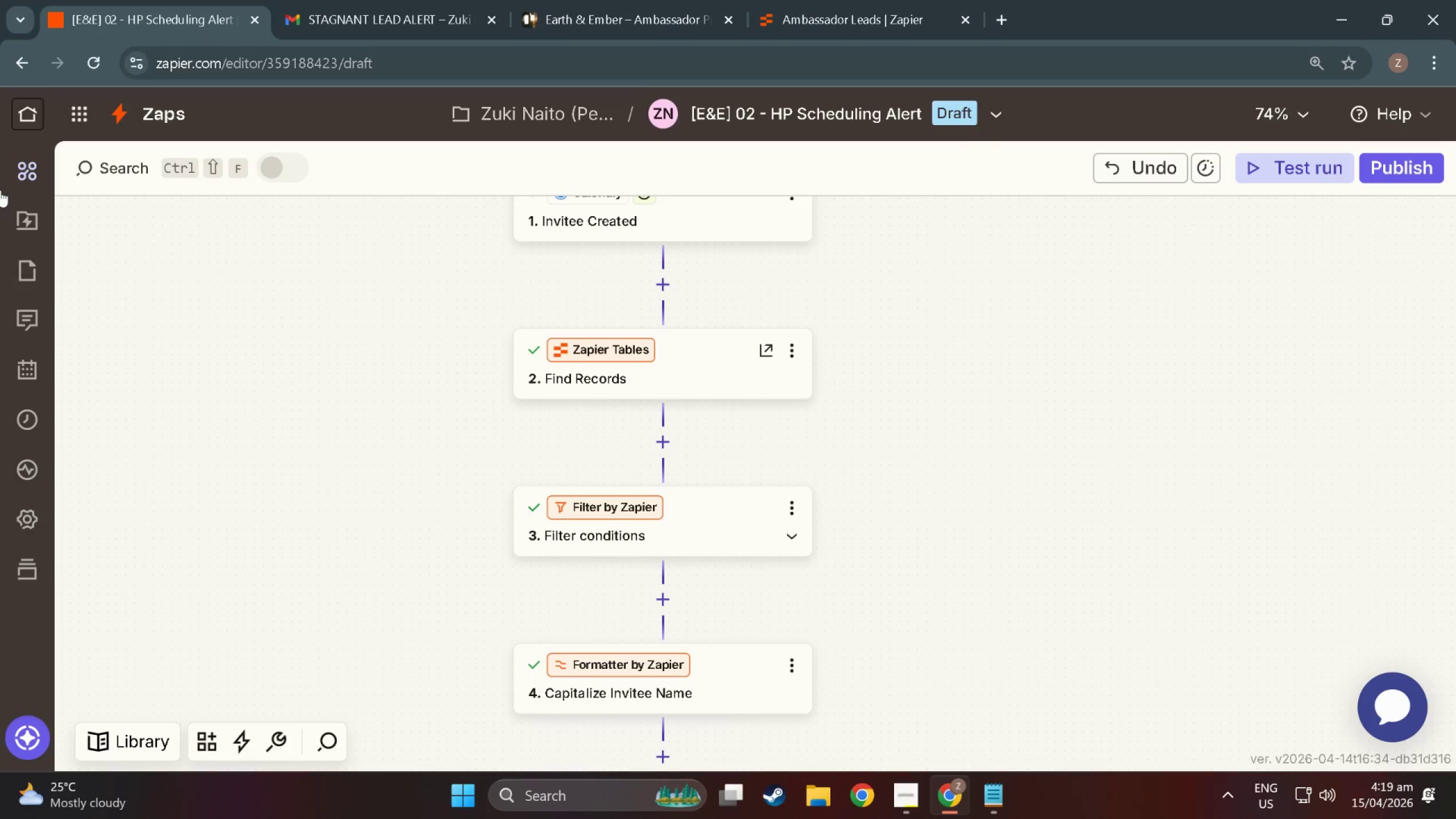 
mouse_move([42, 177])
 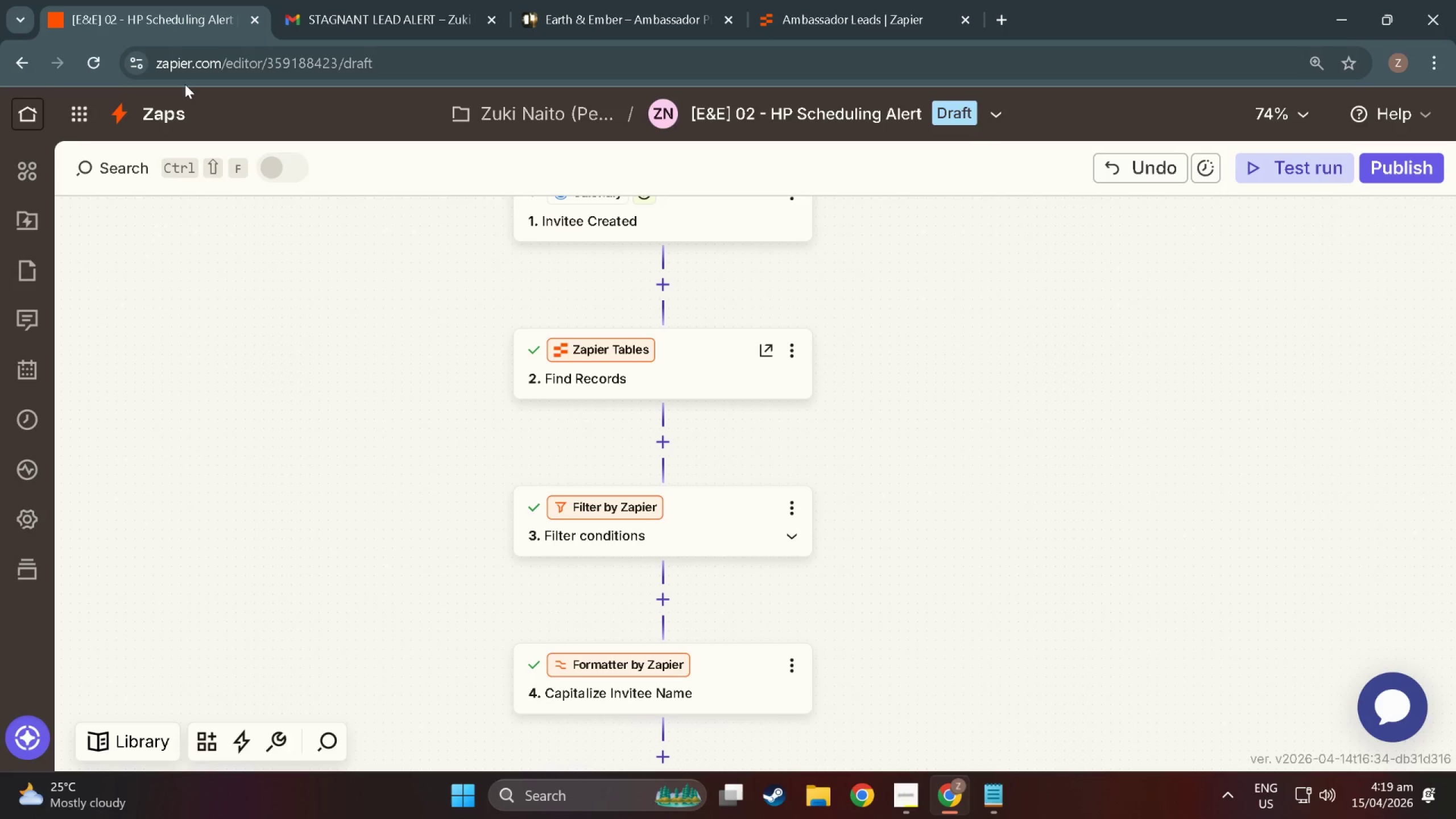 
wait(14.83)
 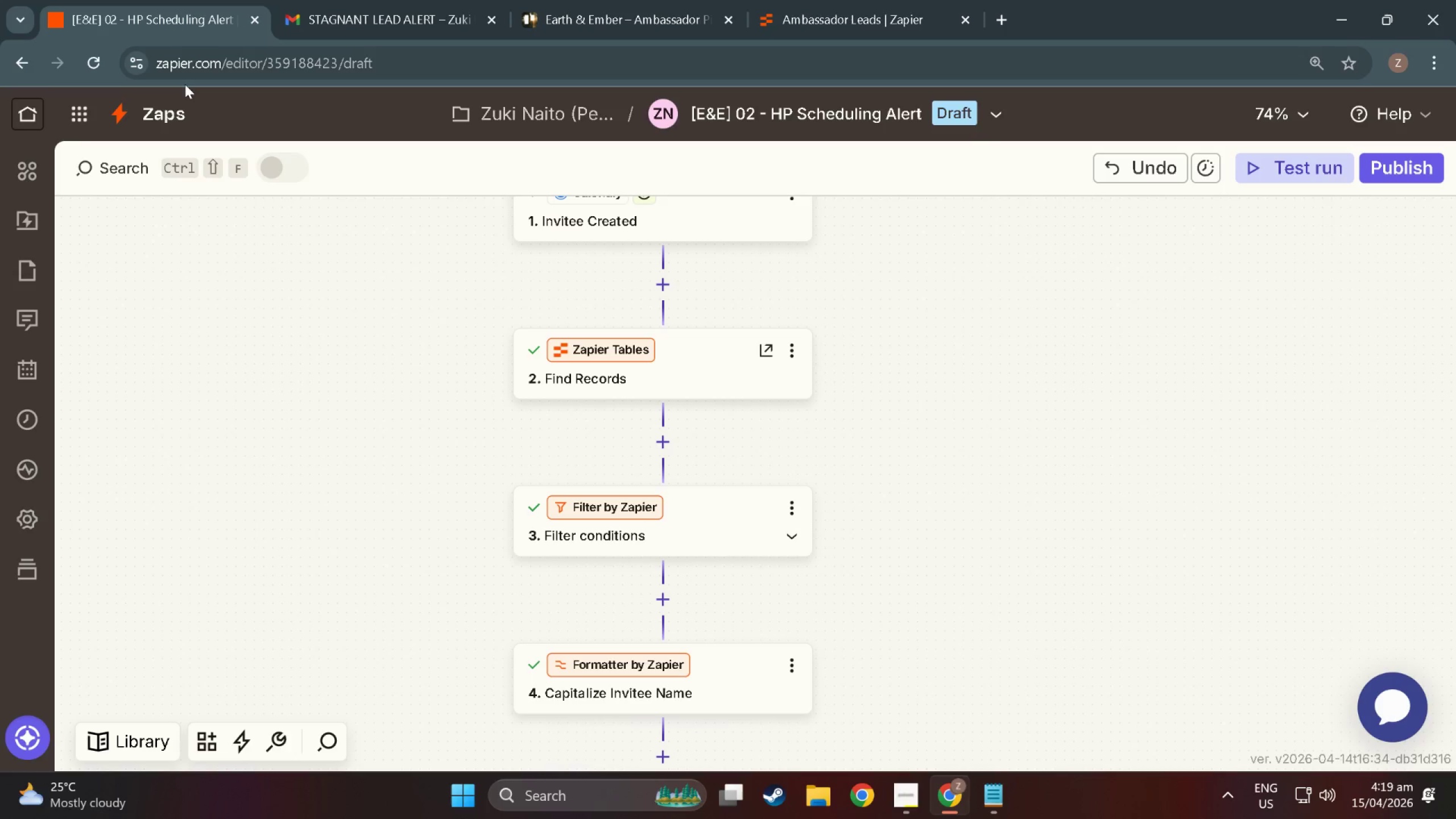 
left_click([1008, 789])
 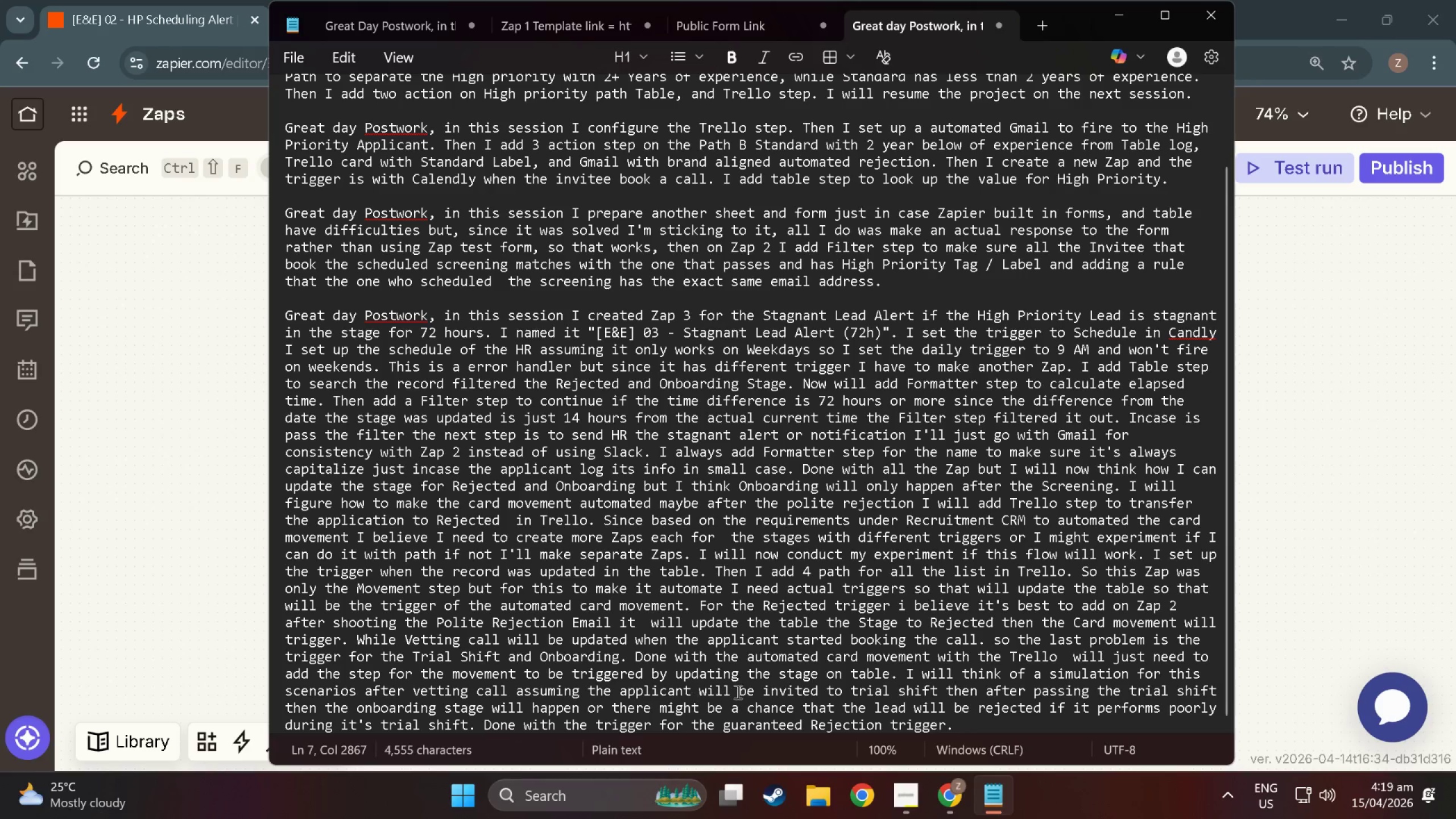 
scroll: coordinate [879, 677], scroll_direction: down, amount: 8.0
 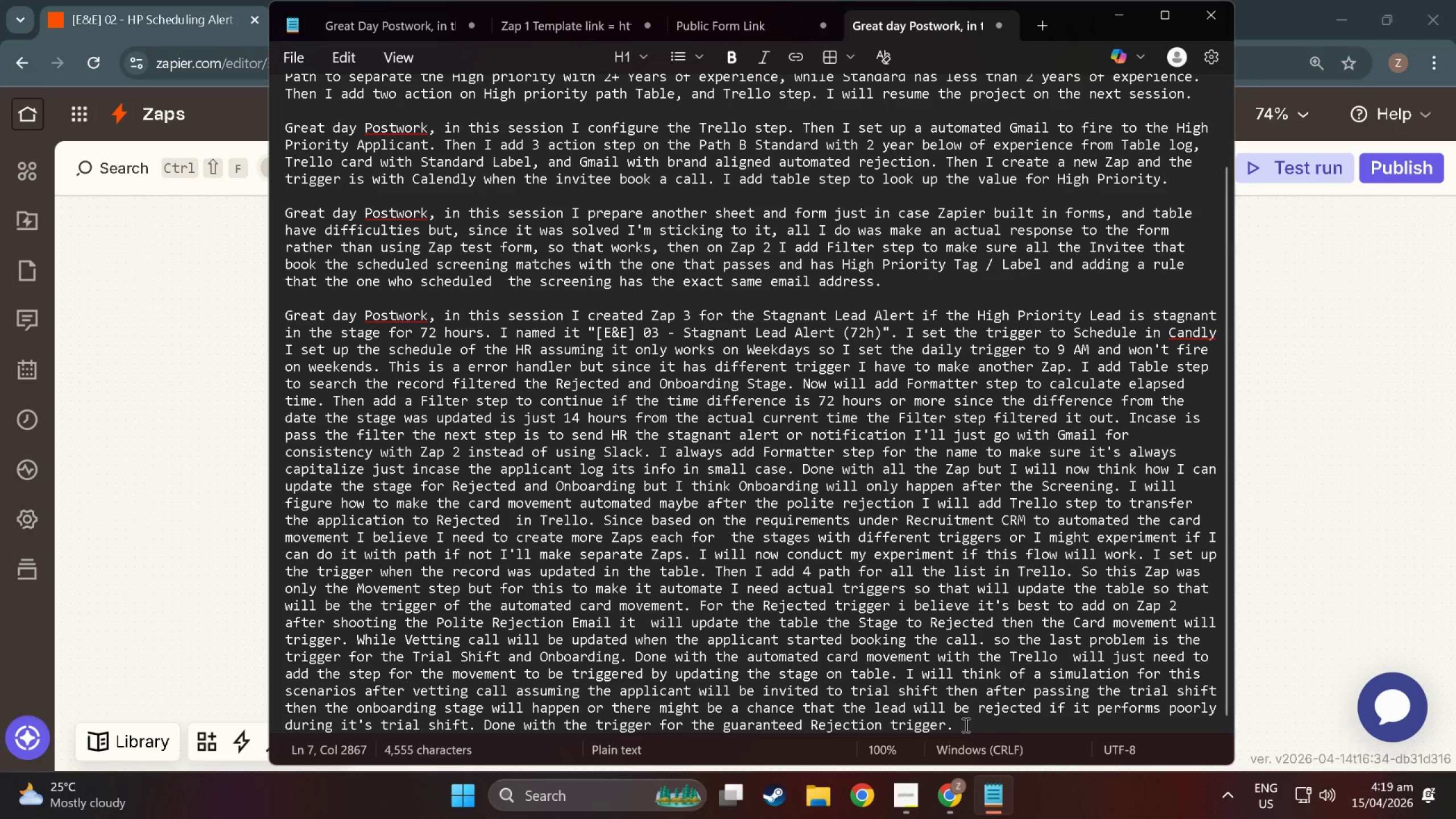 
left_click([966, 725])
 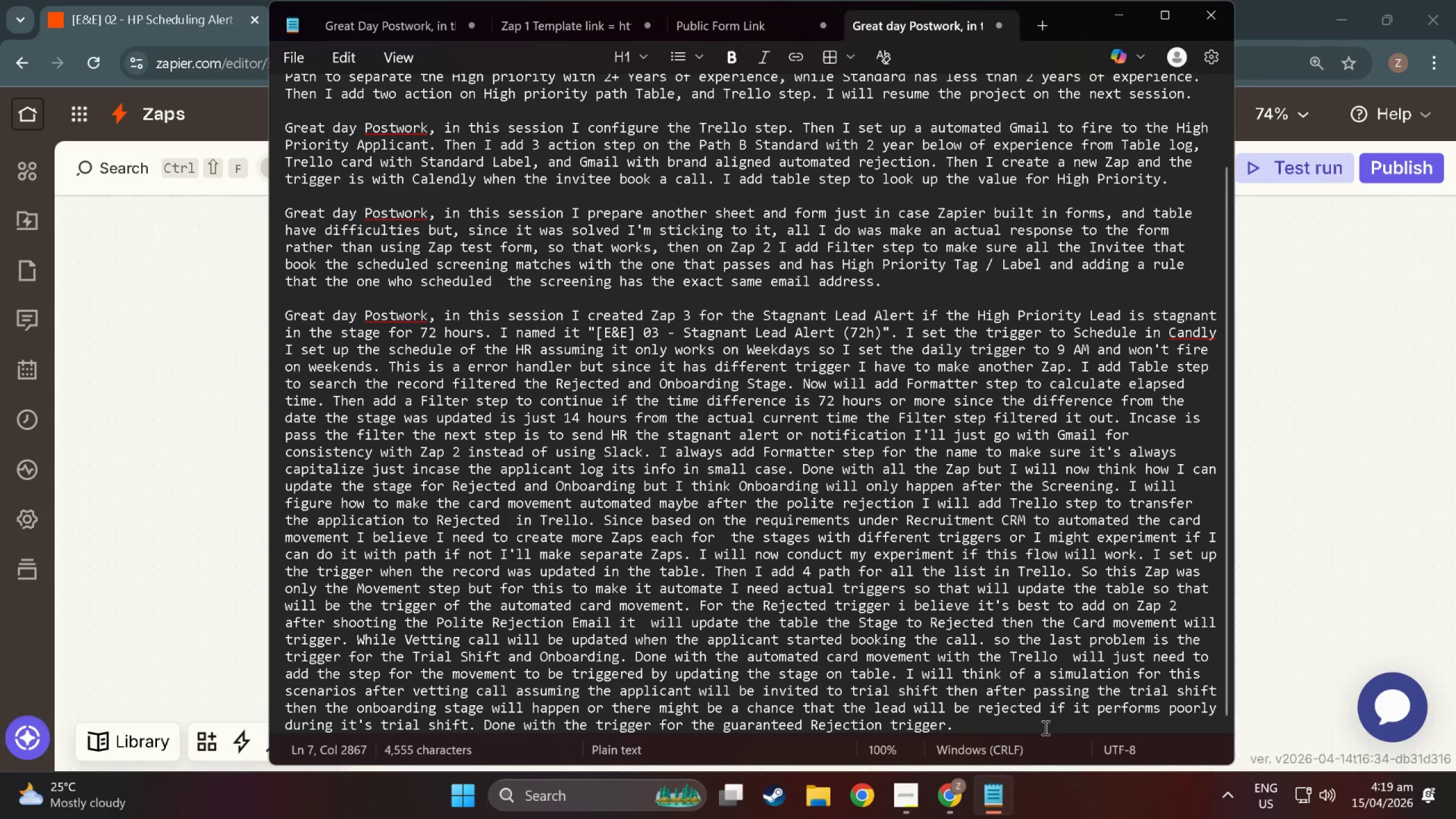 
key(Backspace)
type( The update for the )
 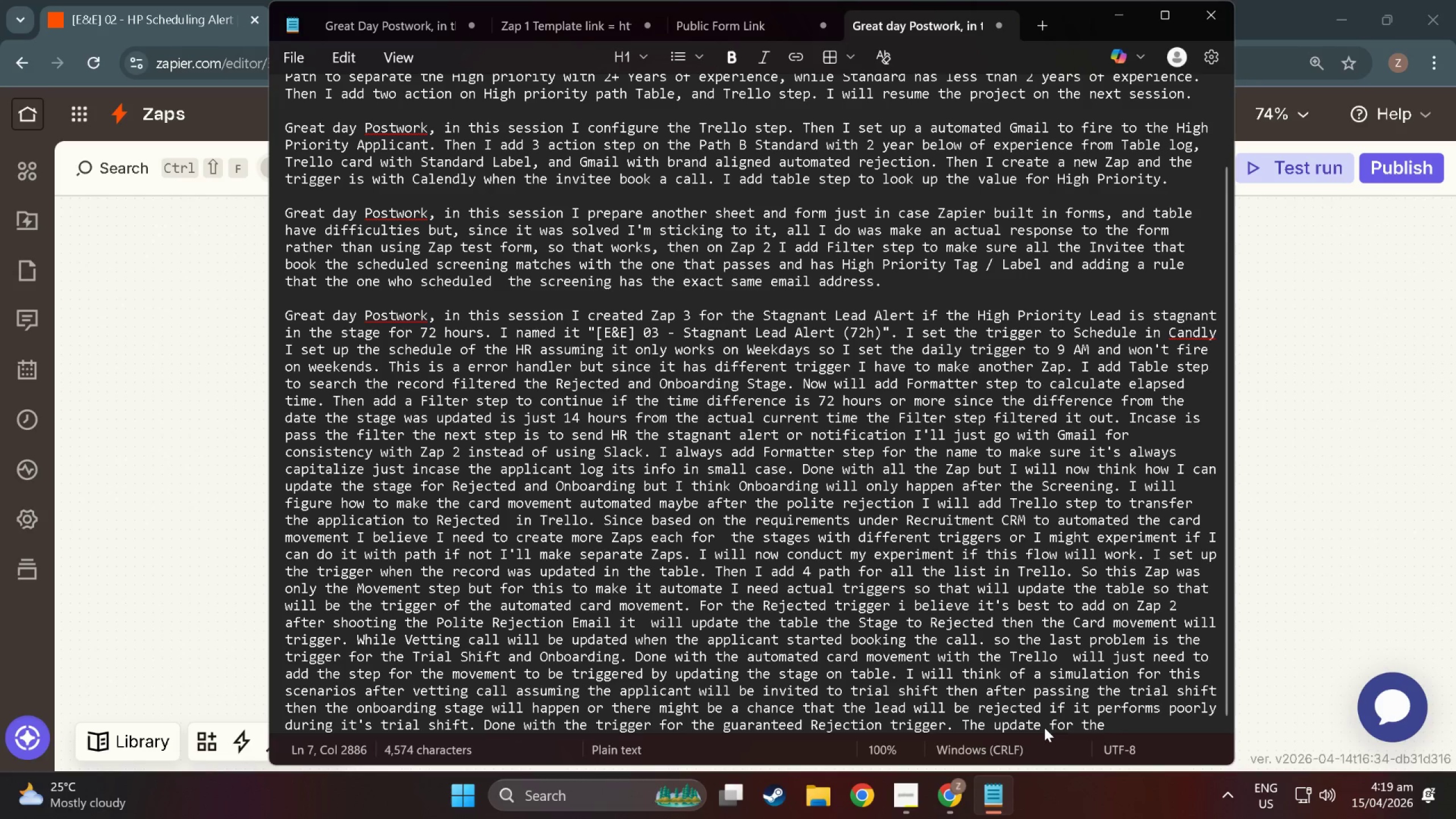 
key(Backspace)
key(Backspace)
key(Backspace)
key(Backspace)
key(Backspace)
key(Backspace)
key(Backspace)
key(Backspace)
key(Backspace)
key(Backspace)
key(Backspace)
key(Backspace)
key(Backspace)
key(Backspace)
type(I think the update fdo)
key(Backspace)
key(Backspace)
type(or the )
 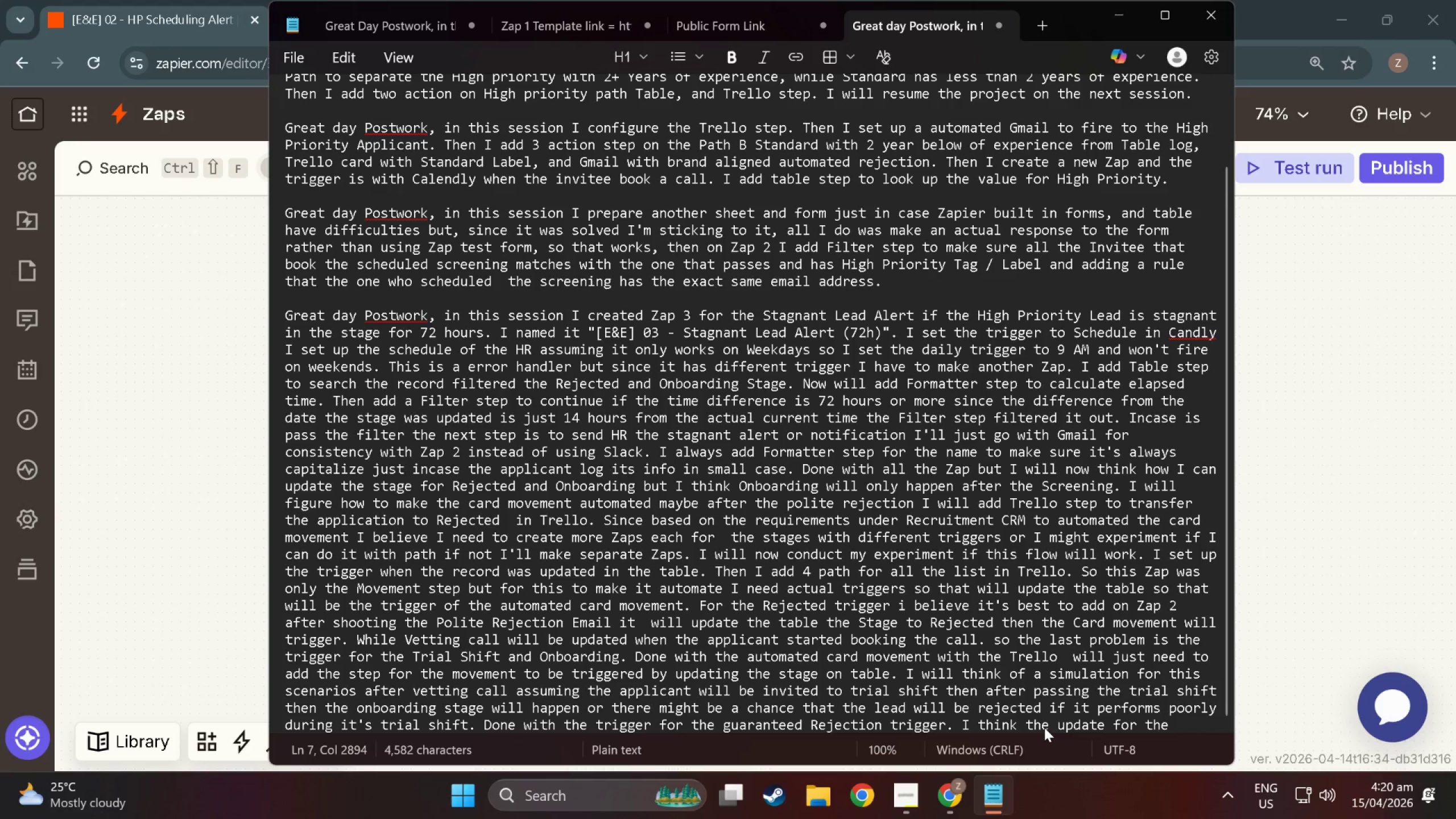 
 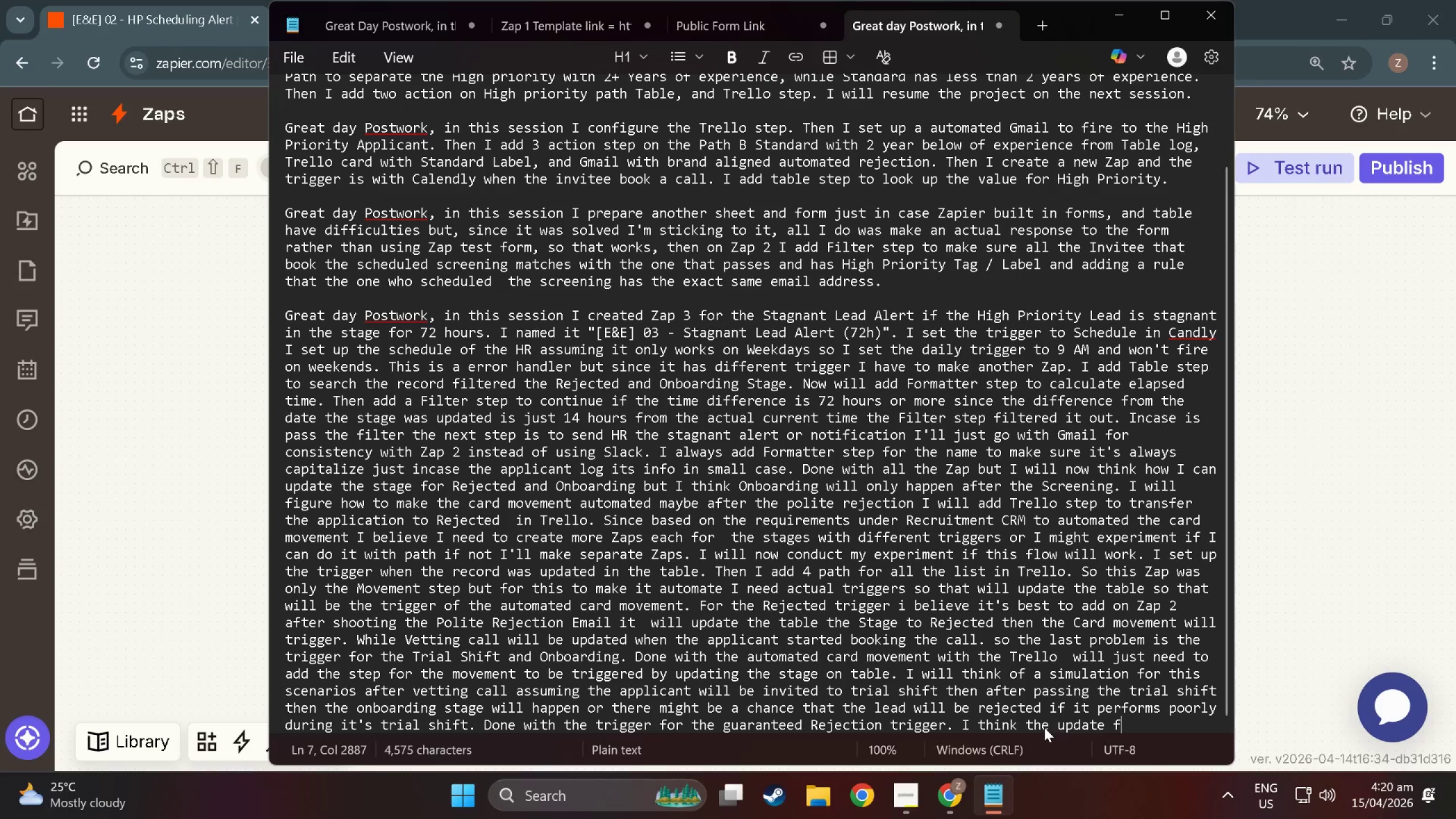 
hold_key(key=ShiftLeft, duration=1.52)
 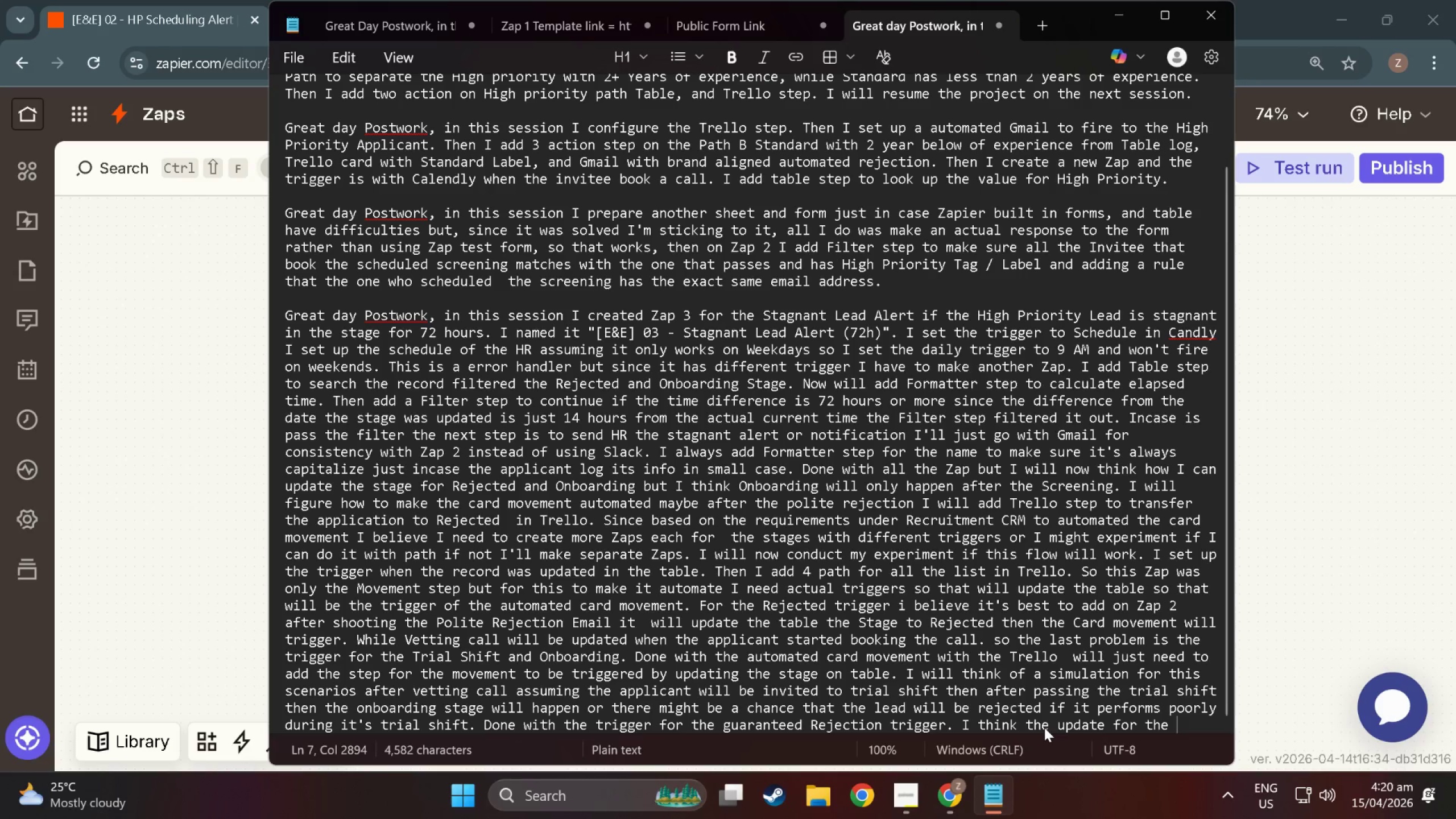 
hold_key(key=ShiftLeft, duration=1.5)
 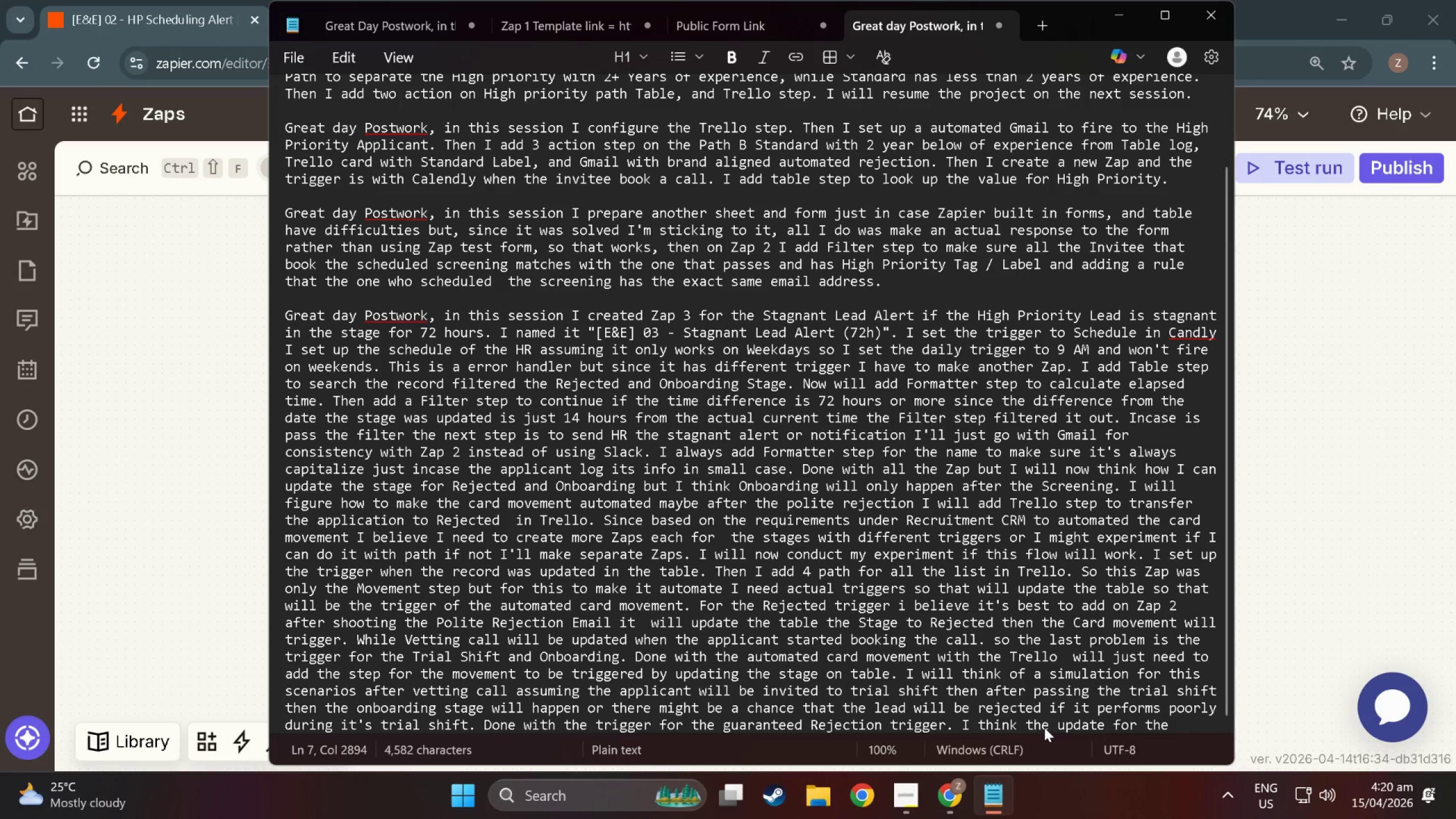 
type(S)
key(Backspace)
type(S)
key(Backspace)
type(Th)
key(Backspace)
type(rial Shir)
key(Backspace)
type(ft and Onboarding  )
key(Backspace)
key(Backspace)
type( is done manually bt )
key(Backspace)
key(Backspace)
type(y the HR since they are the one pe)
key(Backspace)
key(Backspace)
type(personally going to score  )
key(Backspace)
type(the interviewee v)
key(Backspace)
key(Backspace)
type(m)
key(Backspace)
type(, but whhen )
key(Backspace)
type( they ui)
key(Backspace)
type(pdated it in the table )
key(Backspace)
type( Zap 4 will fire the card movement t)
key(Backspace)
type(automatically. )
 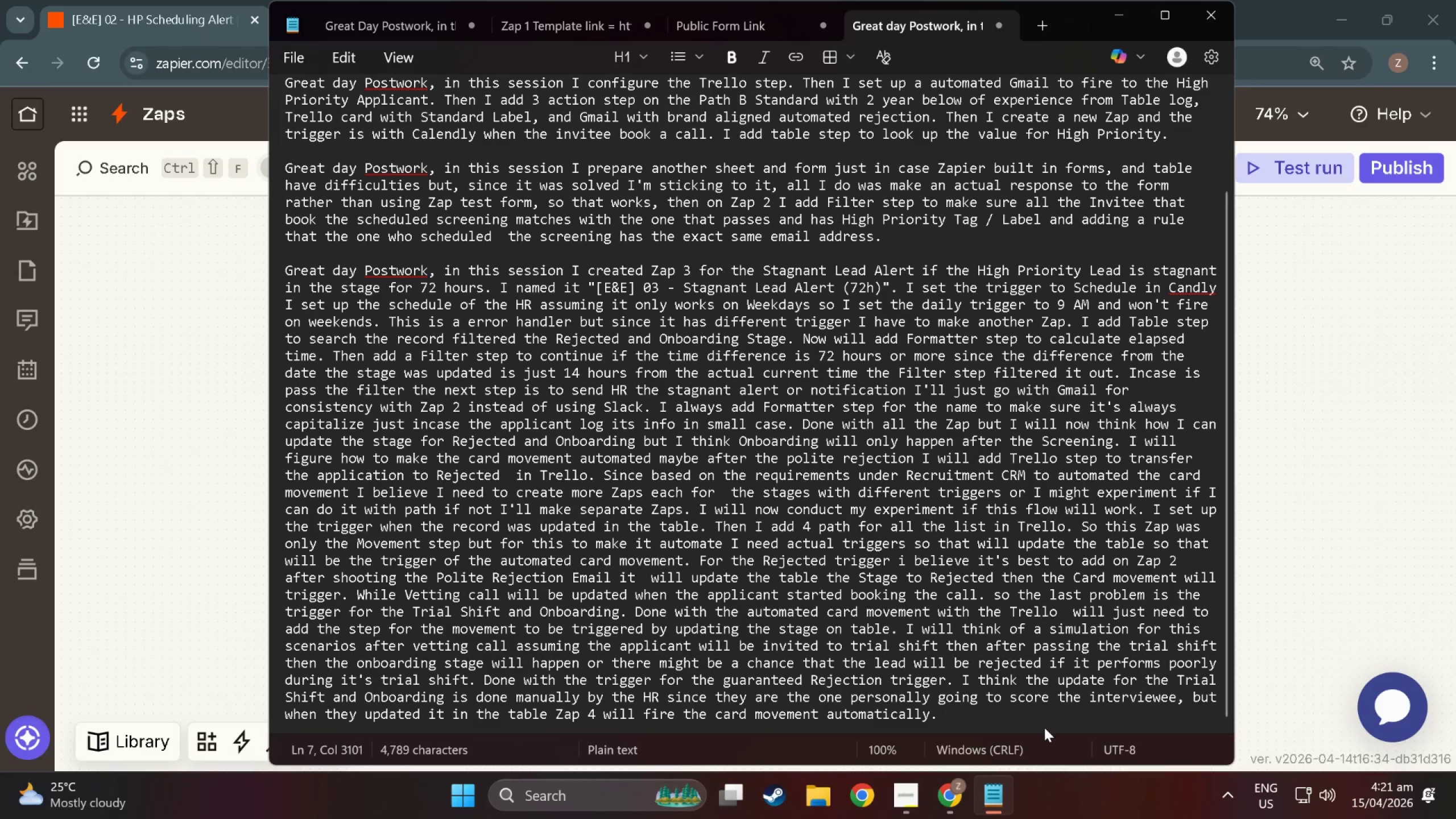 
wait(12.2)
 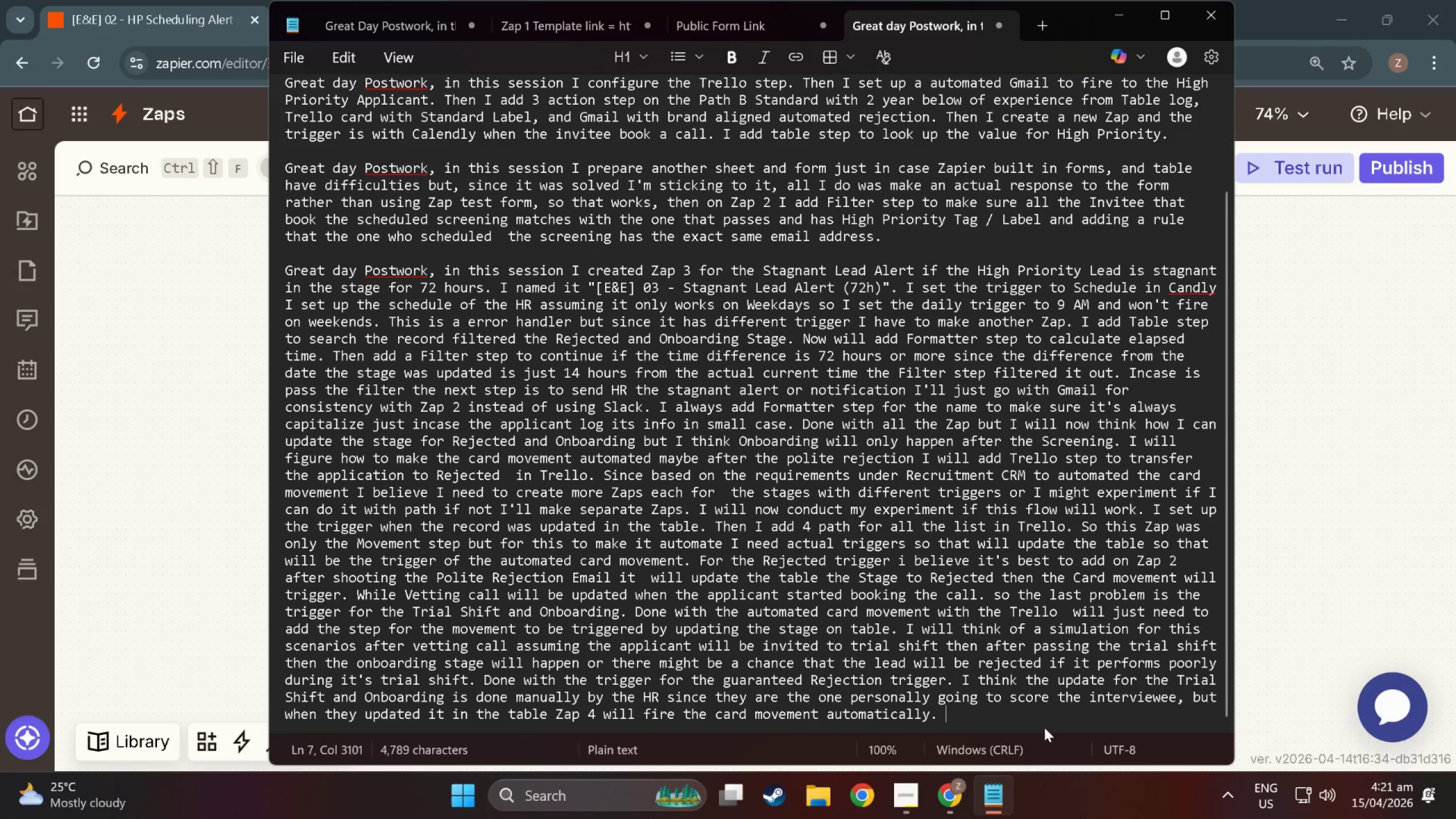 
scroll: coordinate [1045, 416], scroll_direction: up, amount: 3.0
 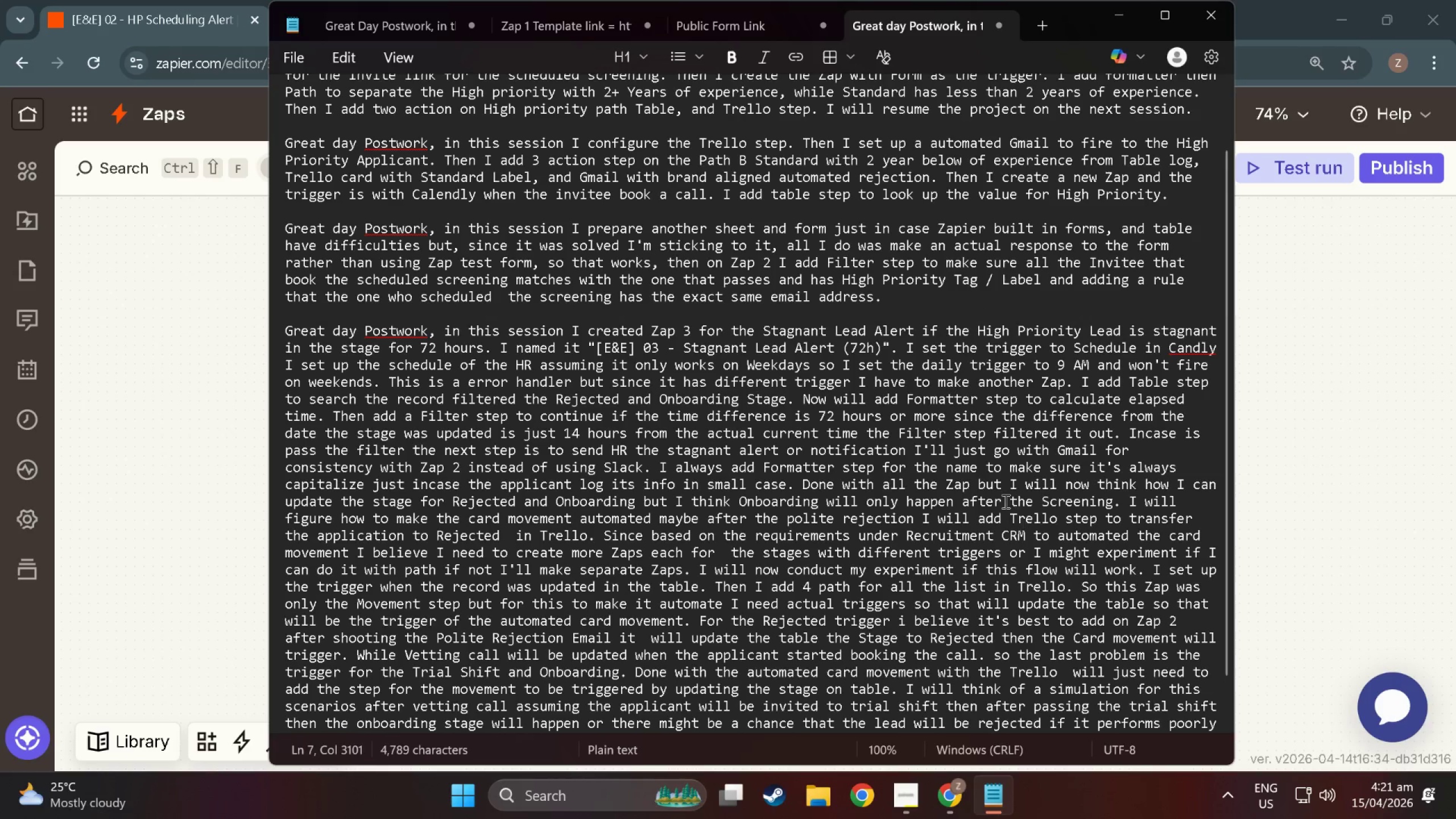 
scroll: coordinate [1000, 493], scroll_direction: down, amount: 7.0
 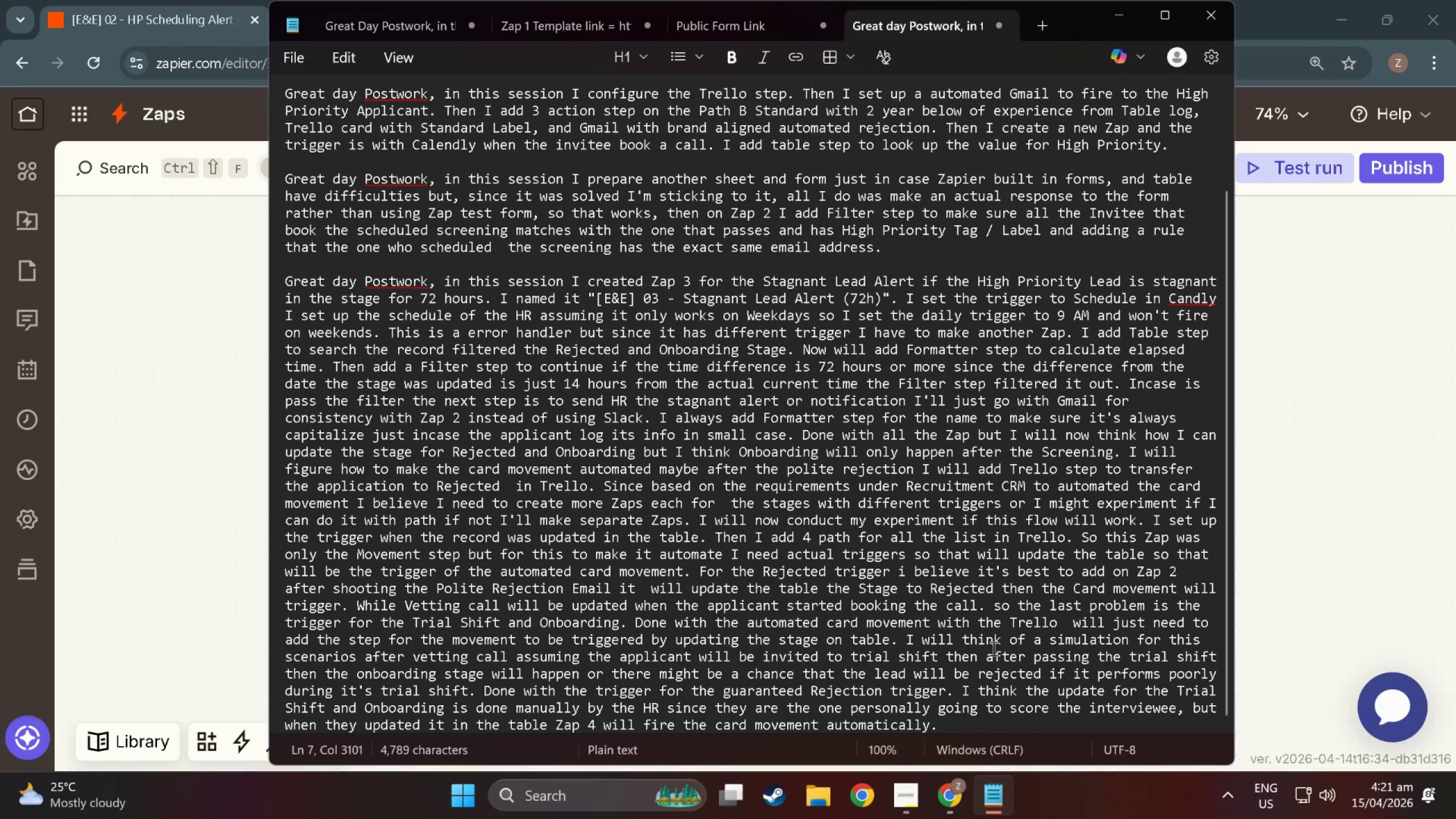 
type(That's it for today;)
key(Backspace)
type('''s)
key(Backspace)
key(Backspace)
key(Backspace)
type(s session I will resume the D)
key(Backspace)
type(Deli)
key(Backspace)
key(Backspace)
key(Backspace)
key(Backspace)
key(Backspace)
key(Backspace)
key(Backspace)
key(Backspace)
type(it to the en)
key(Backspace)
key(Backspace)
type(next session where I will now  )
key(Backspace)
type(progresswill start w)
key(Backspace)
type(progressing with the Deliverables required since all thee re)
key(Backspace)
key(Backspace)
key(Backspace)
key(Backspace)
type(e re)
key(Backspace)
key(Backspace)
key(Backspace)
key(Backspace)
type( requirements aree n)
key(Backspace)
key(Backspace)
key(Backspace)
type( jn)
key(Backspace)
type(ow met.)
key(Backspace)
type( )
key(Backspace)
type(. Thank you!)
 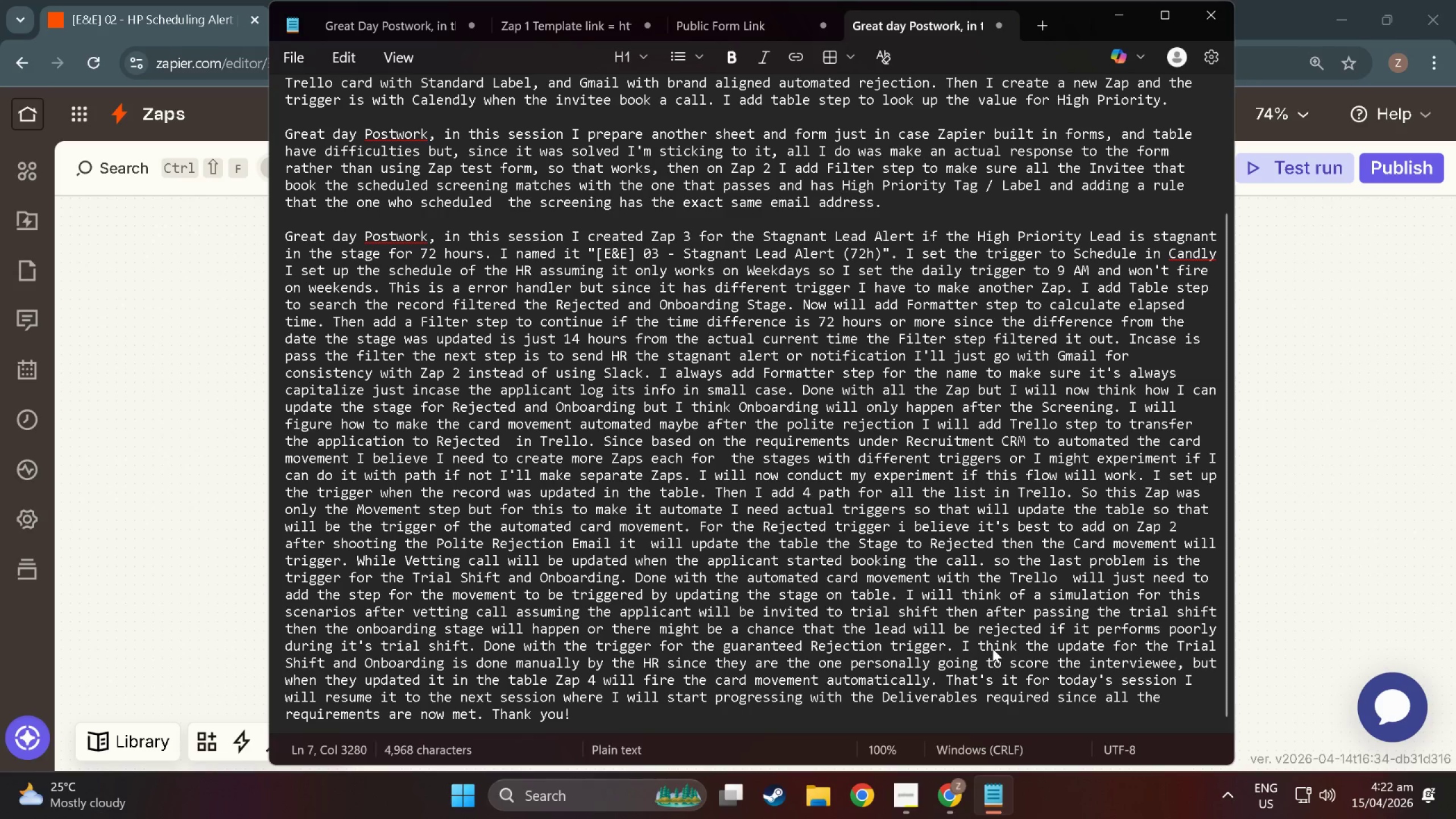 
left_click_drag(start_coordinate=[605, 718], to_coordinate=[284, 241])
 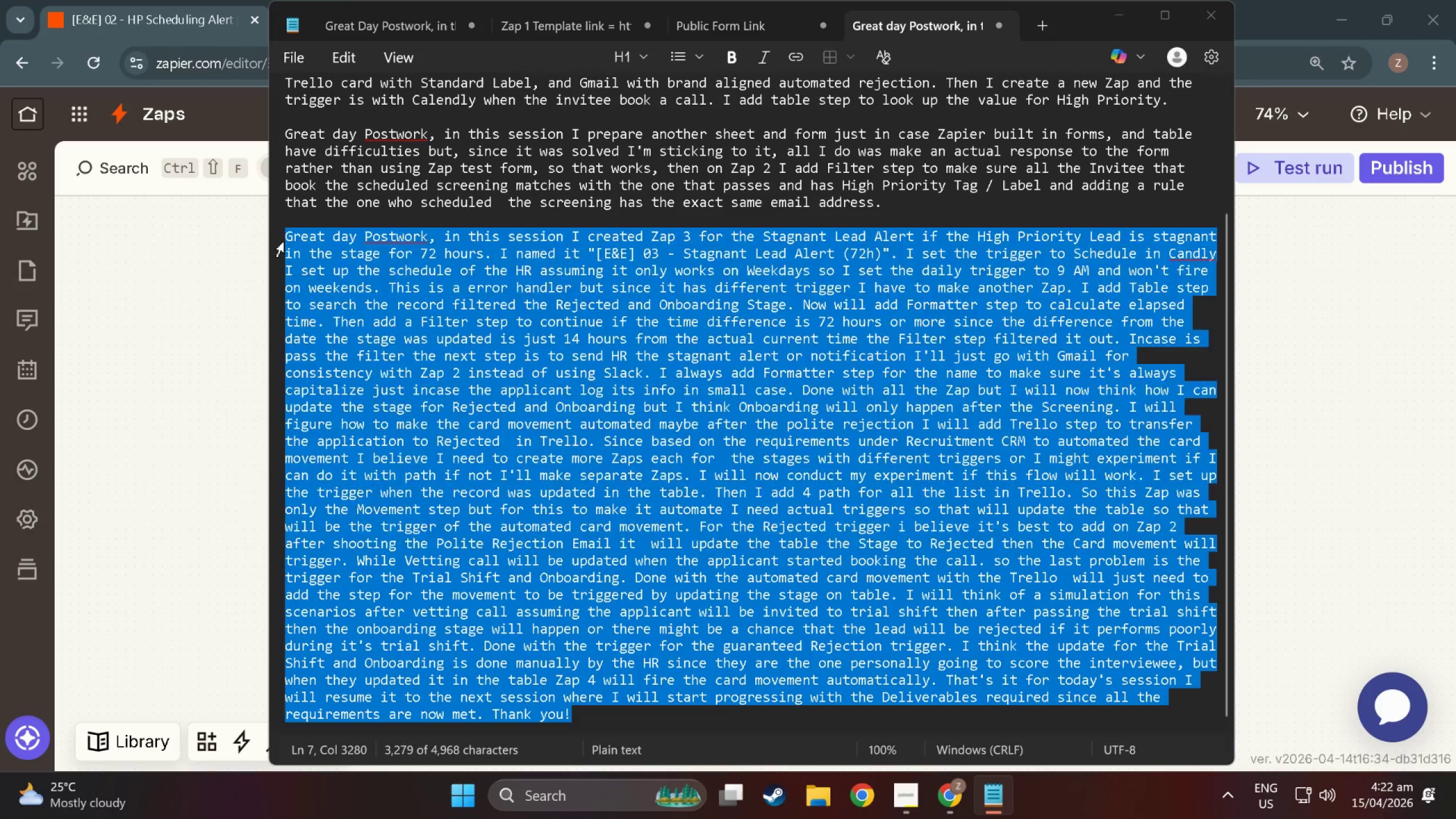 